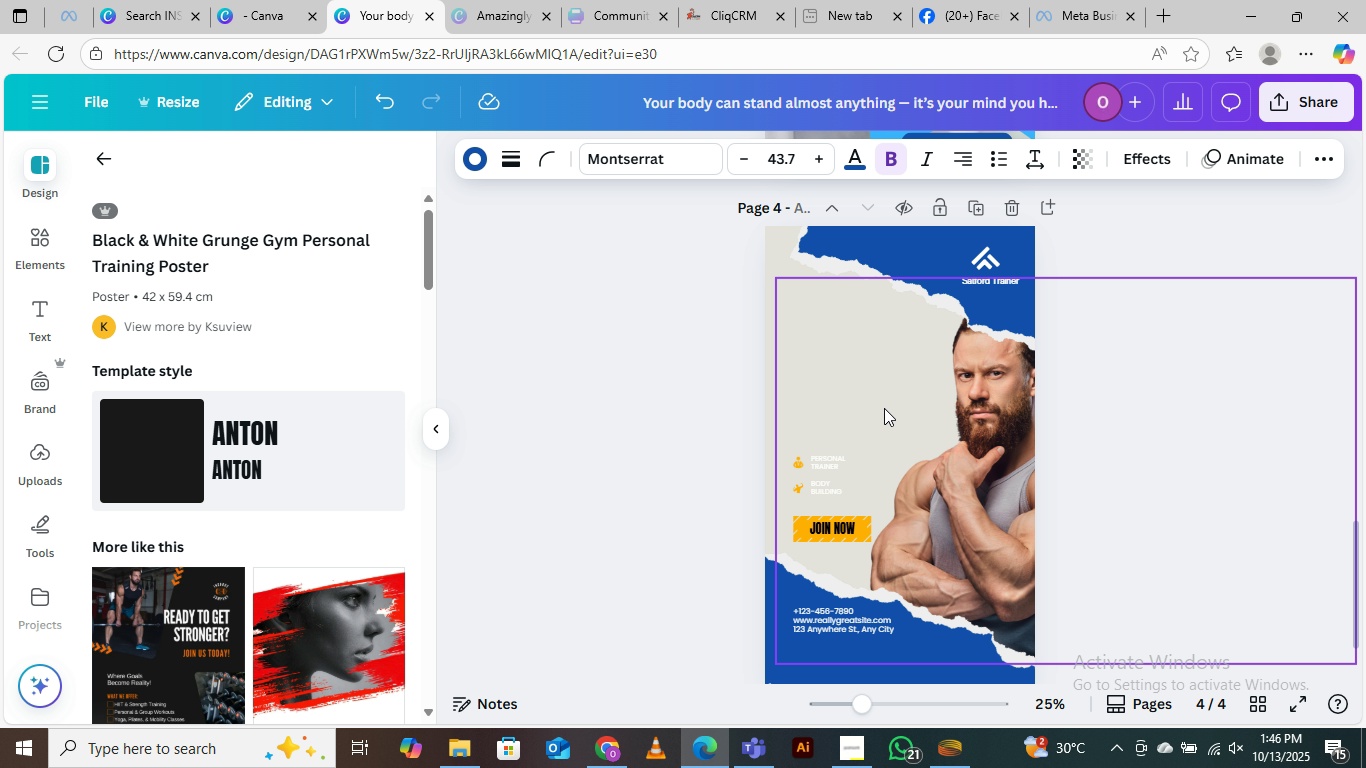 
key(Control+V)
 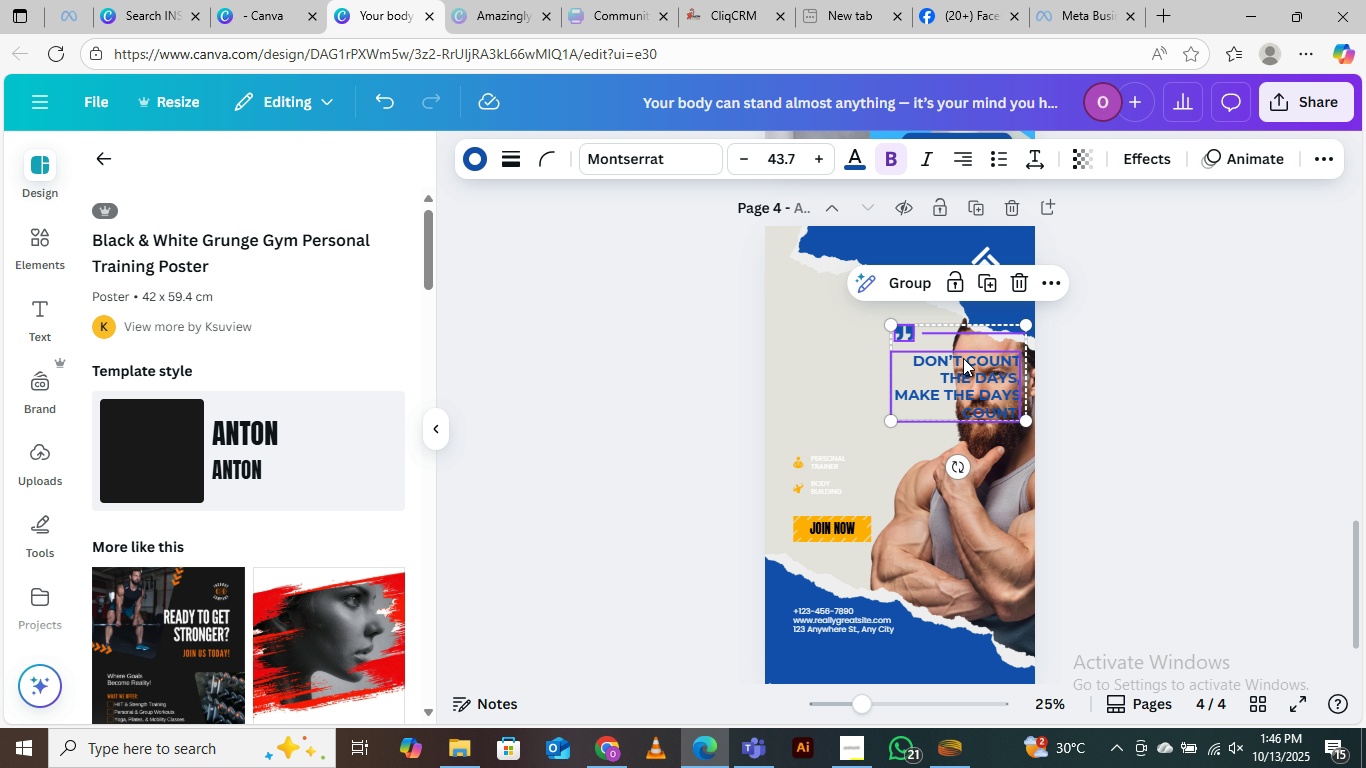 
left_click_drag(start_coordinate=[973, 359], to_coordinate=[873, 361])
 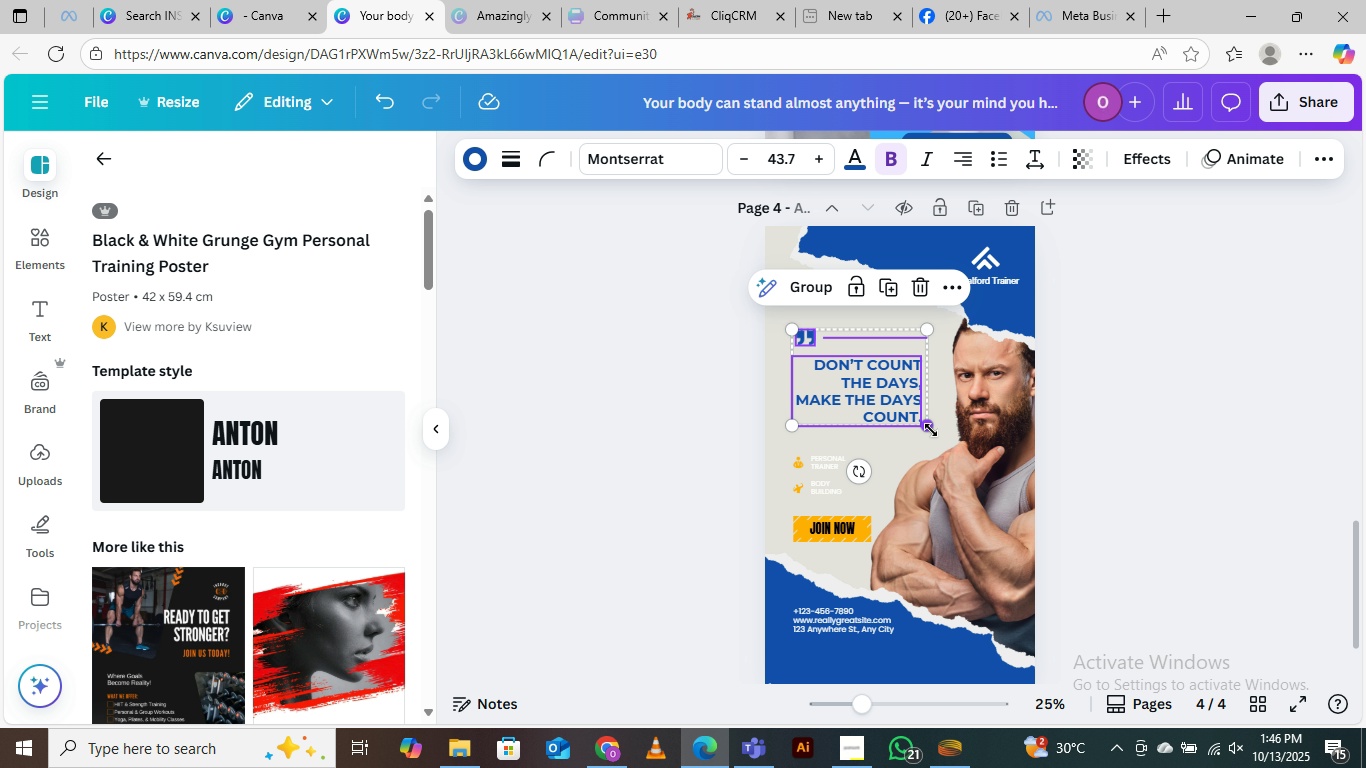 
left_click_drag(start_coordinate=[931, 430], to_coordinate=[941, 443])
 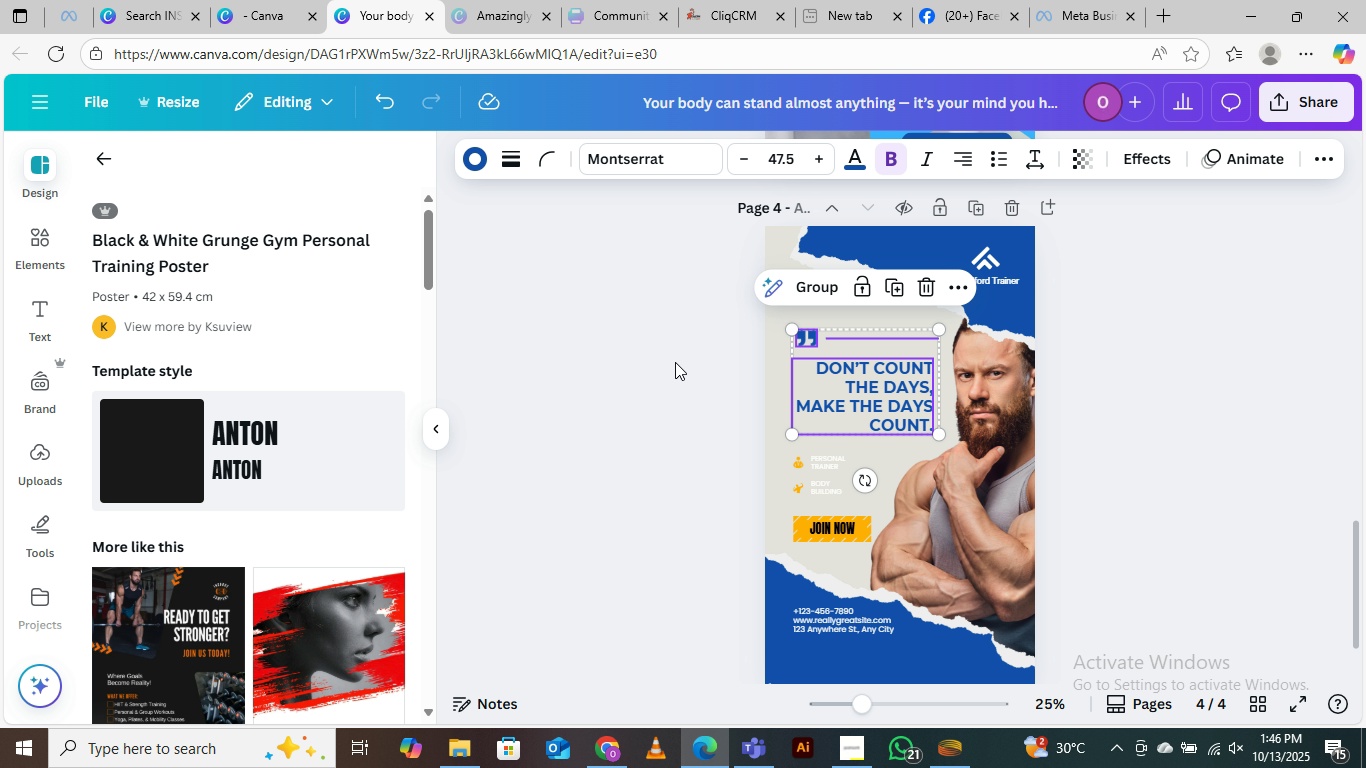 
left_click([675, 362])
 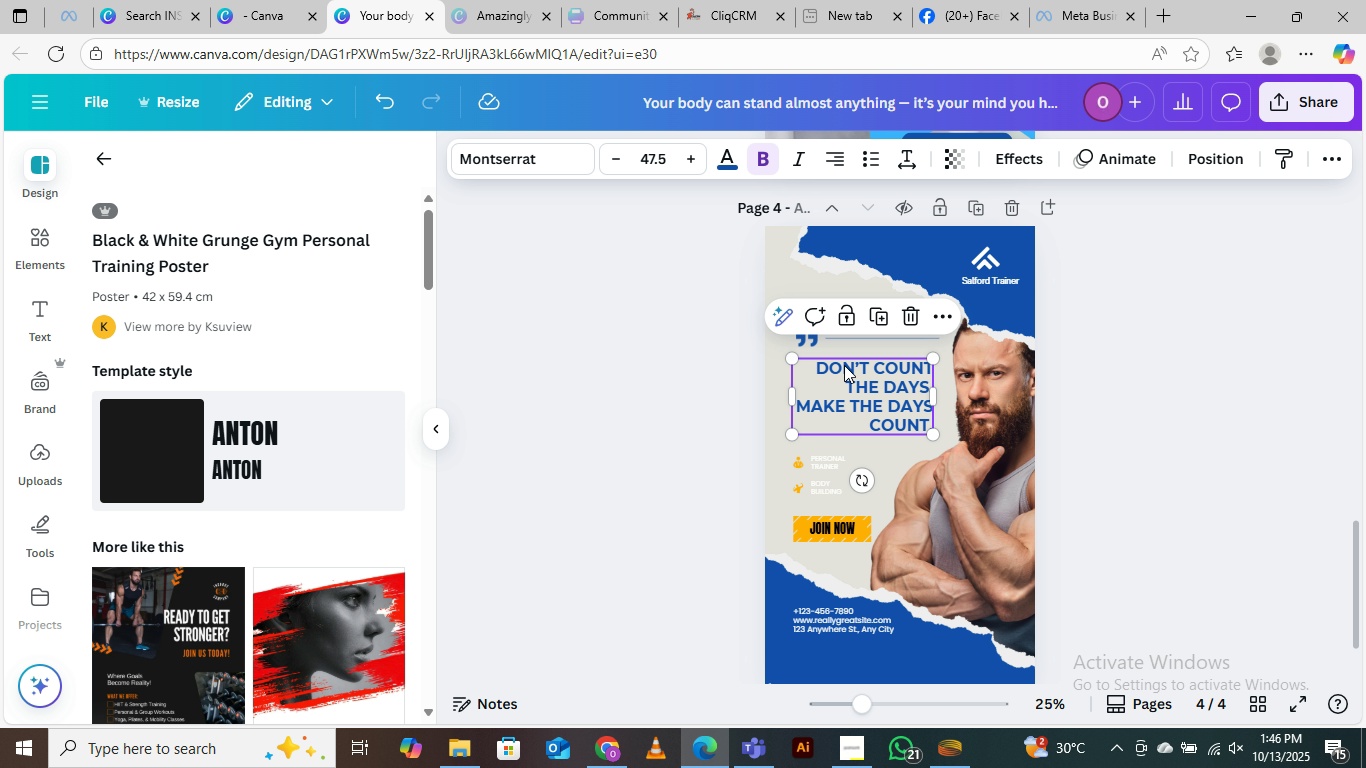 
left_click([844, 365])
 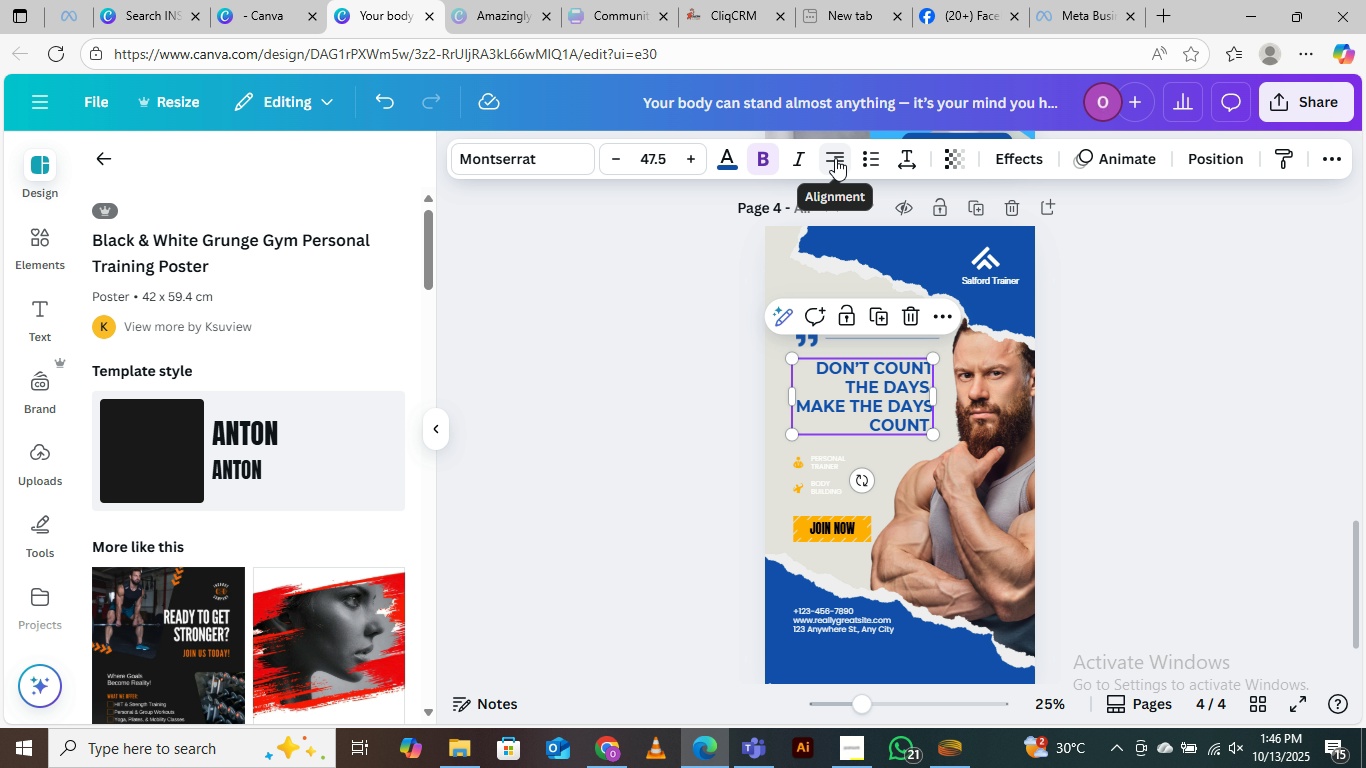 
left_click([835, 158])
 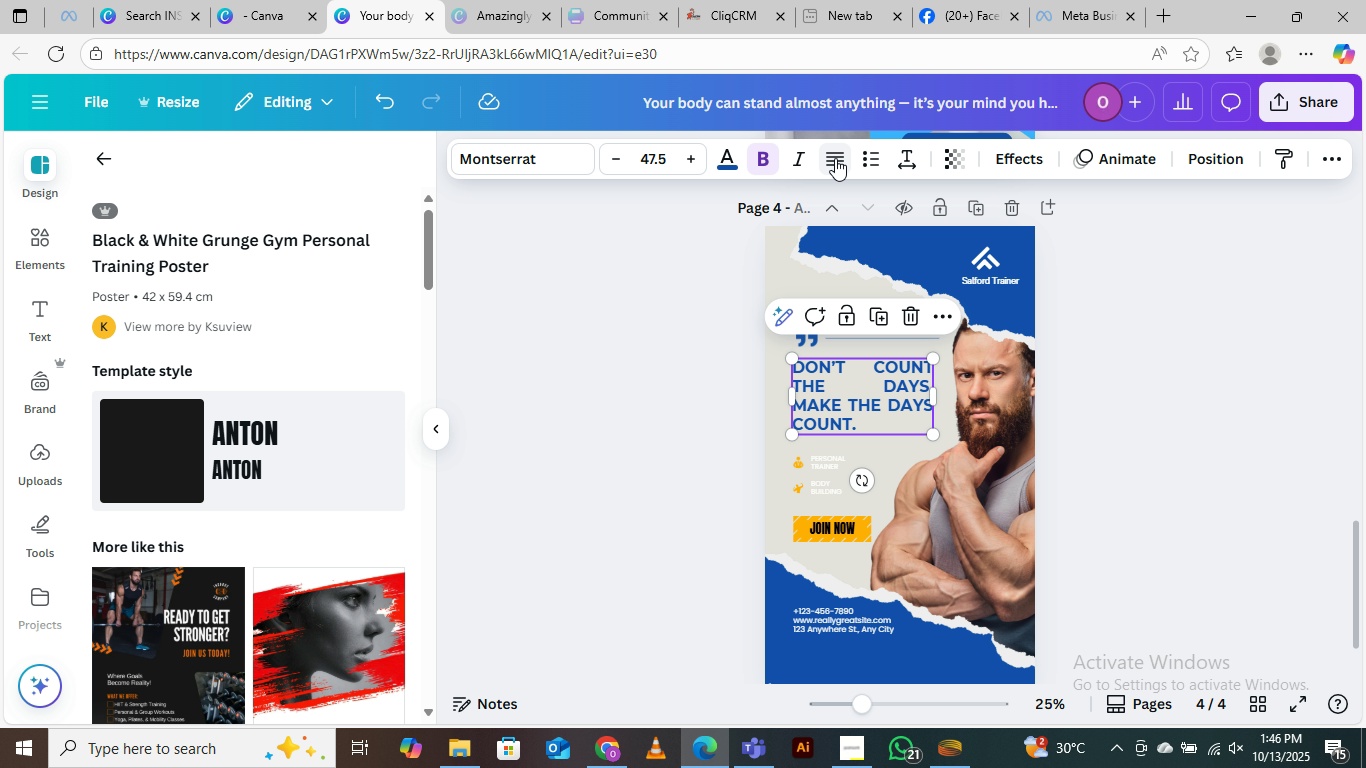 
left_click([835, 158])
 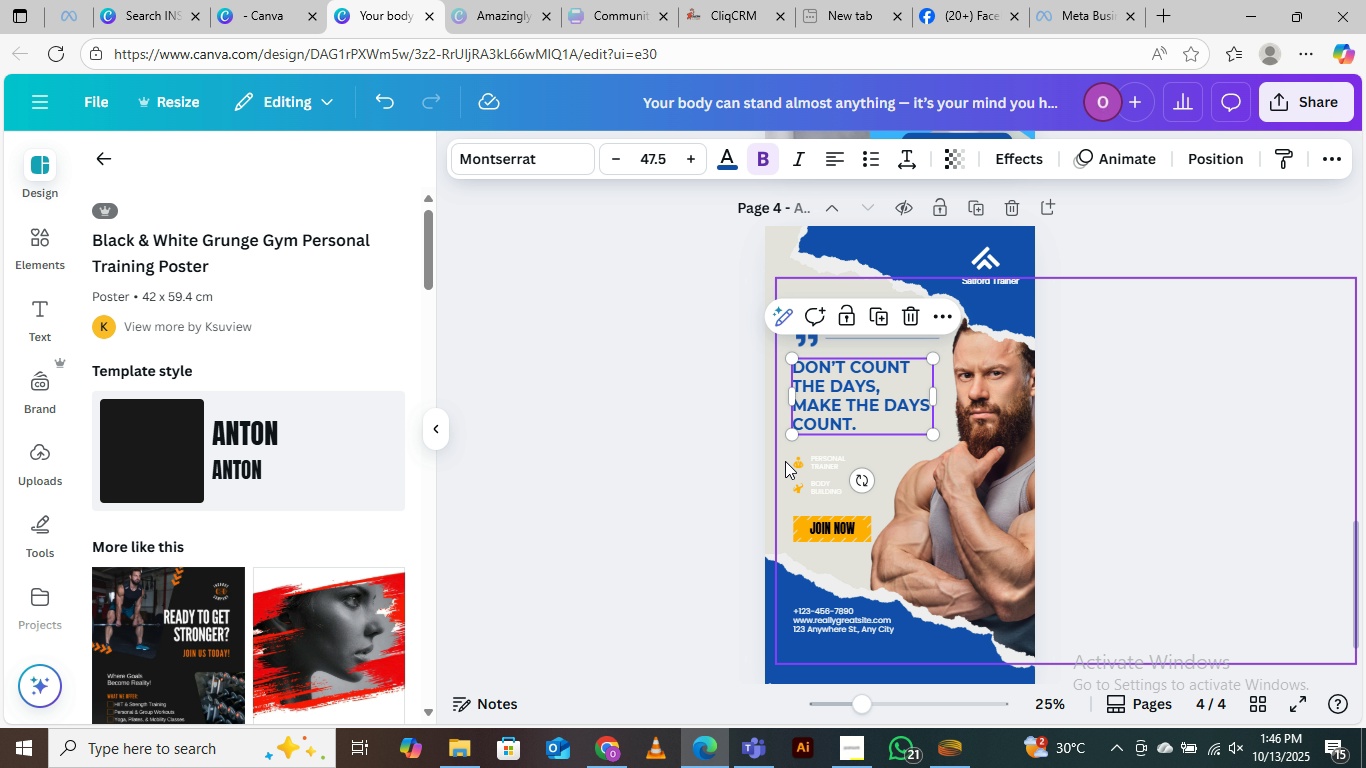 
left_click([794, 465])
 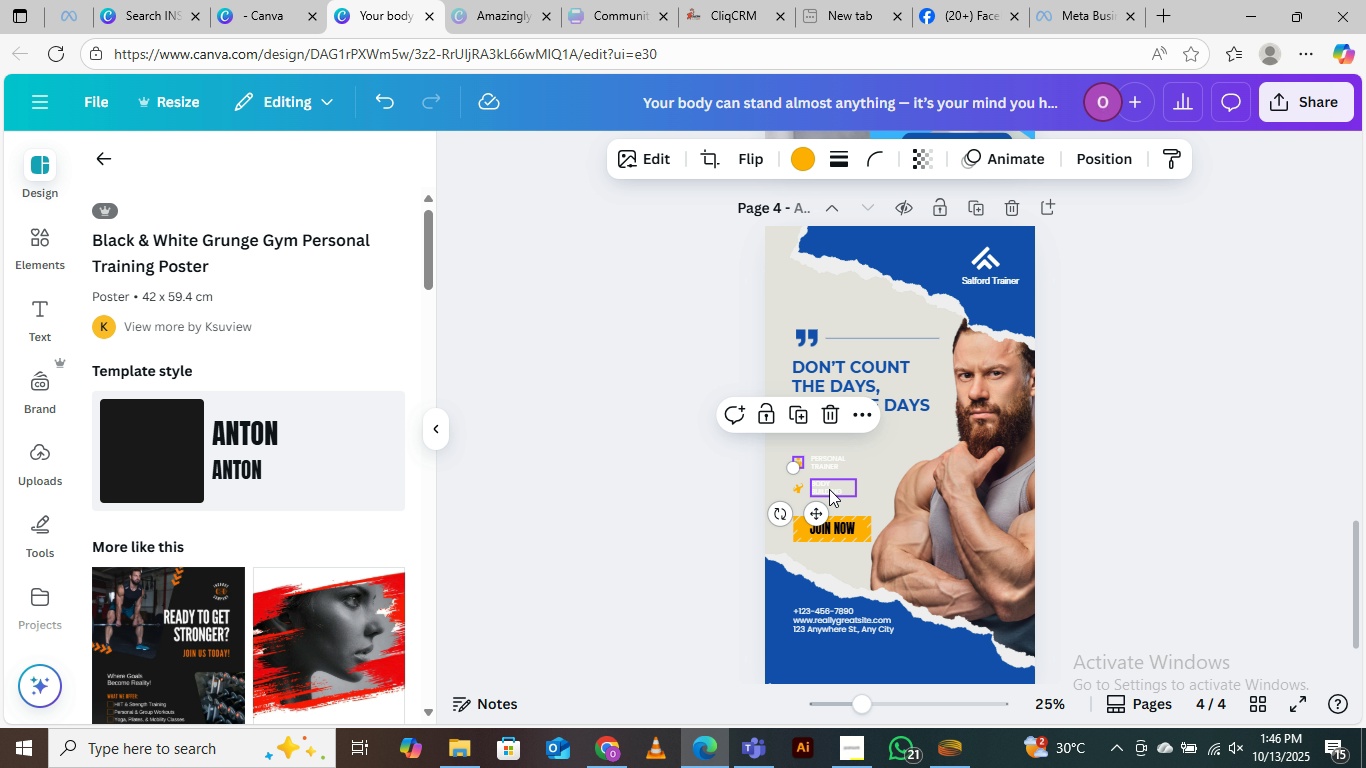 
key(Delete)
 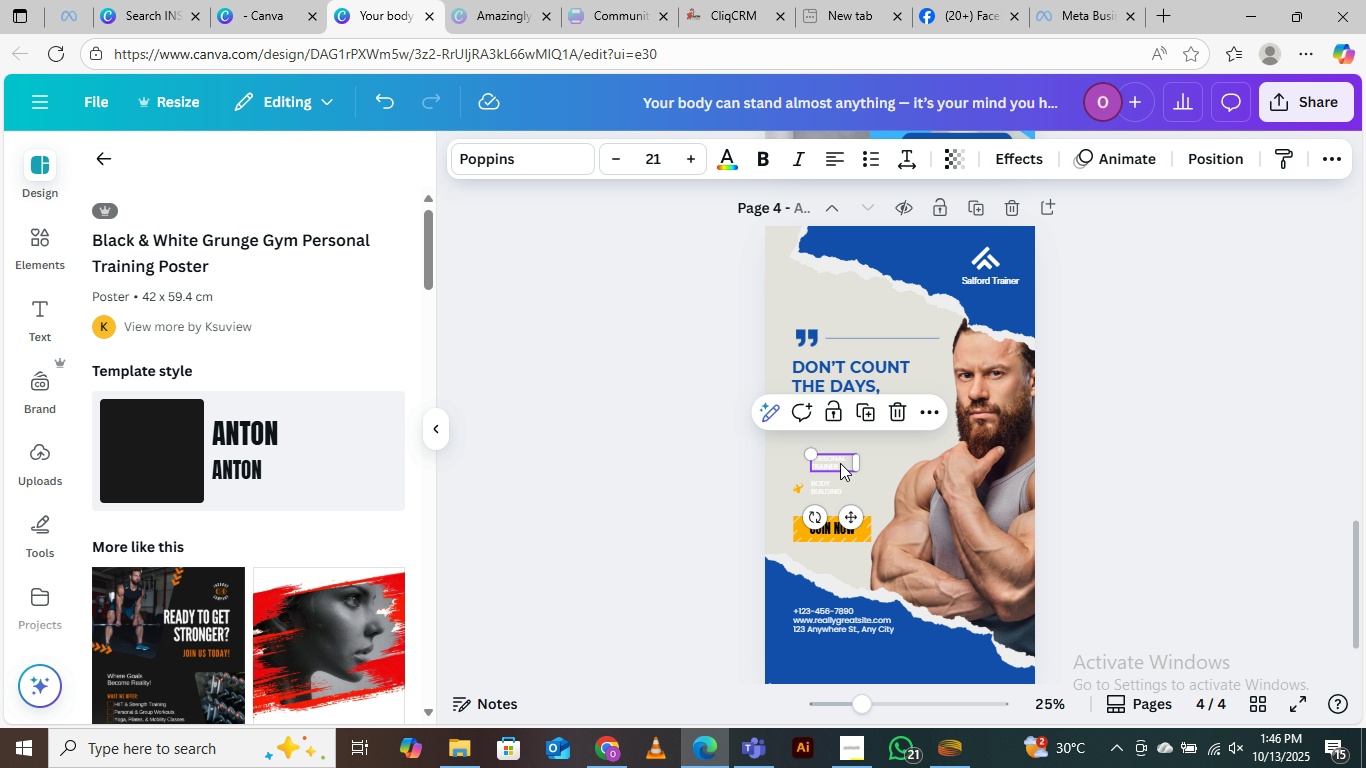 
left_click([840, 463])
 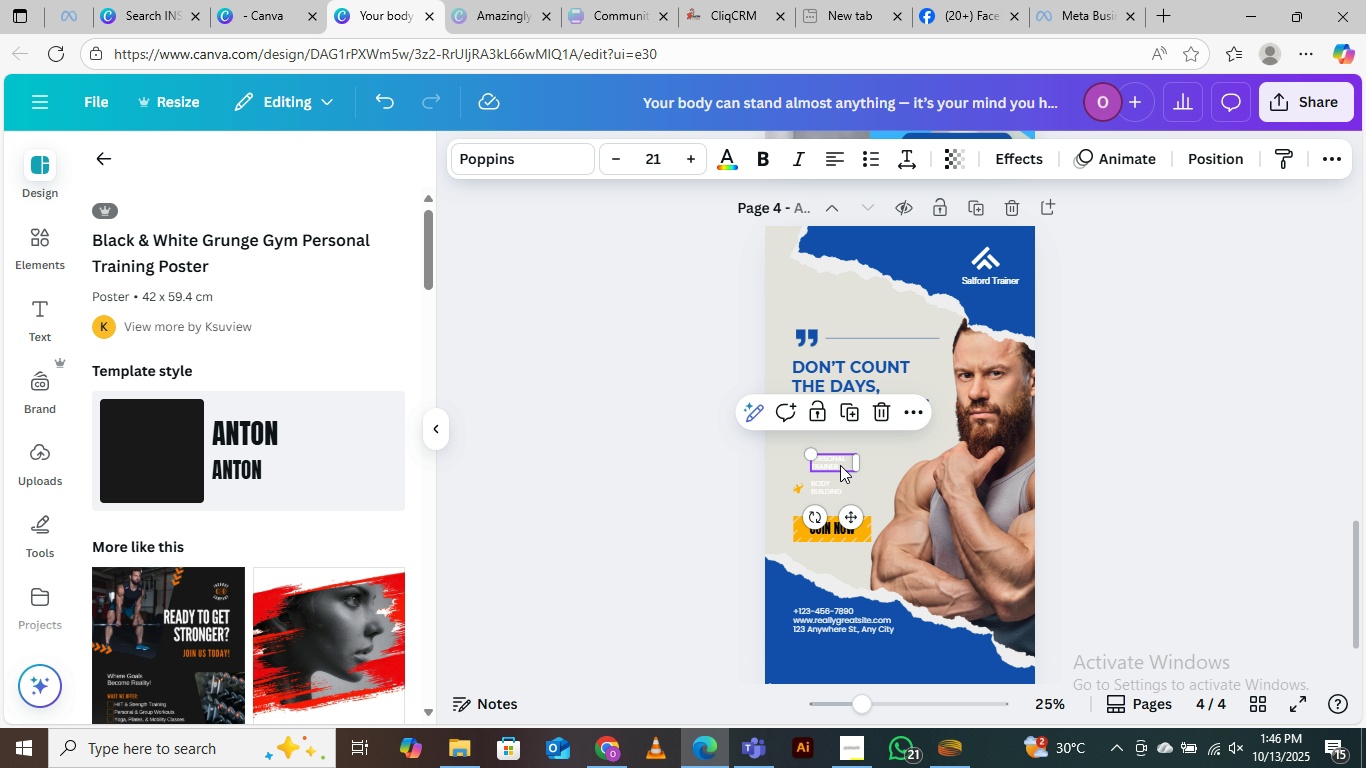 
key(Delete)
 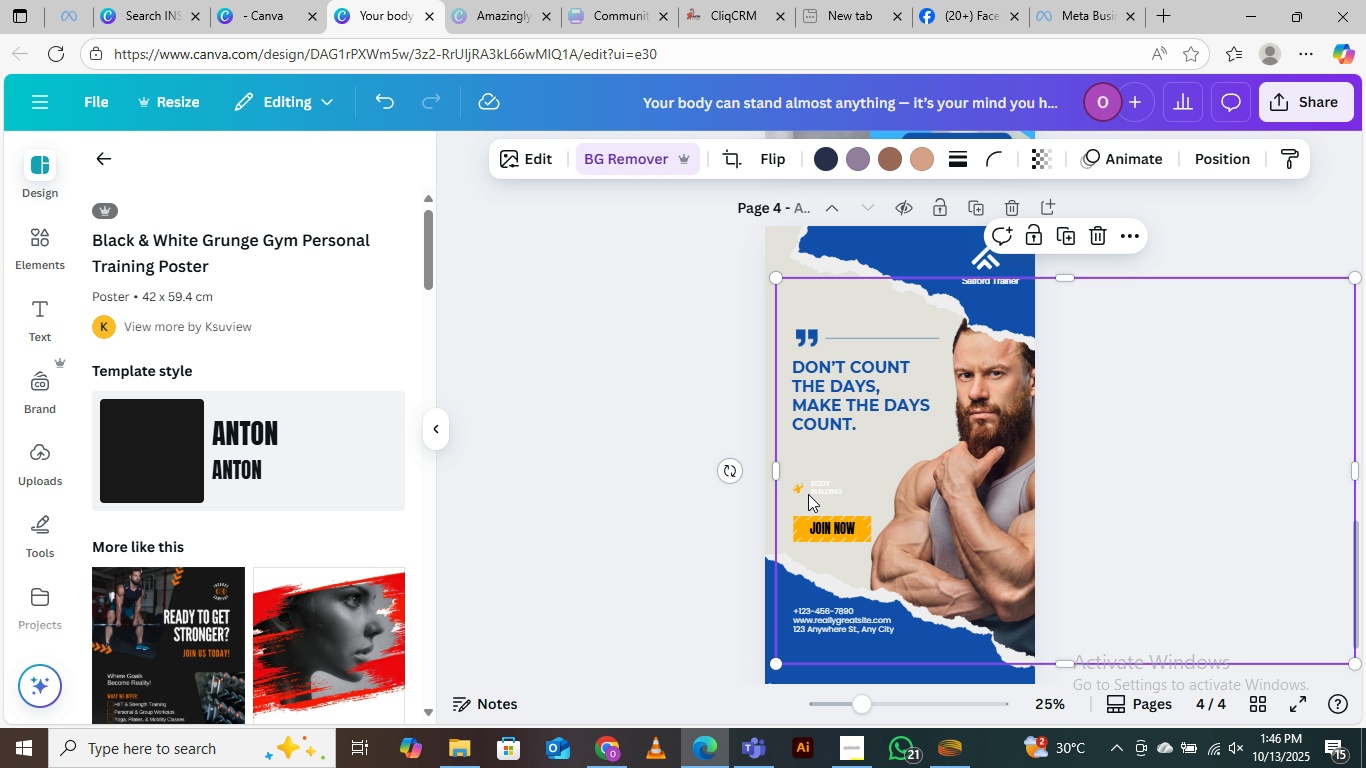 
left_click([808, 494])
 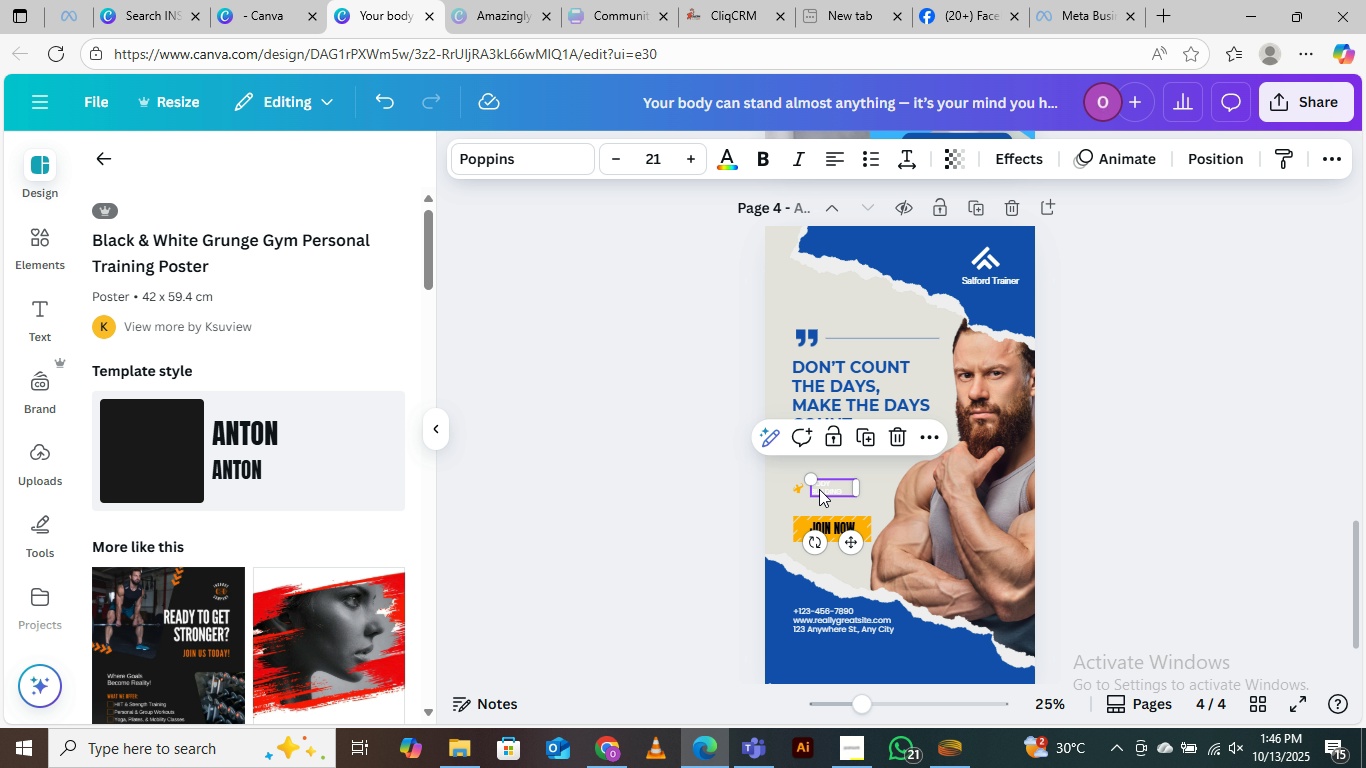 
left_click([819, 489])
 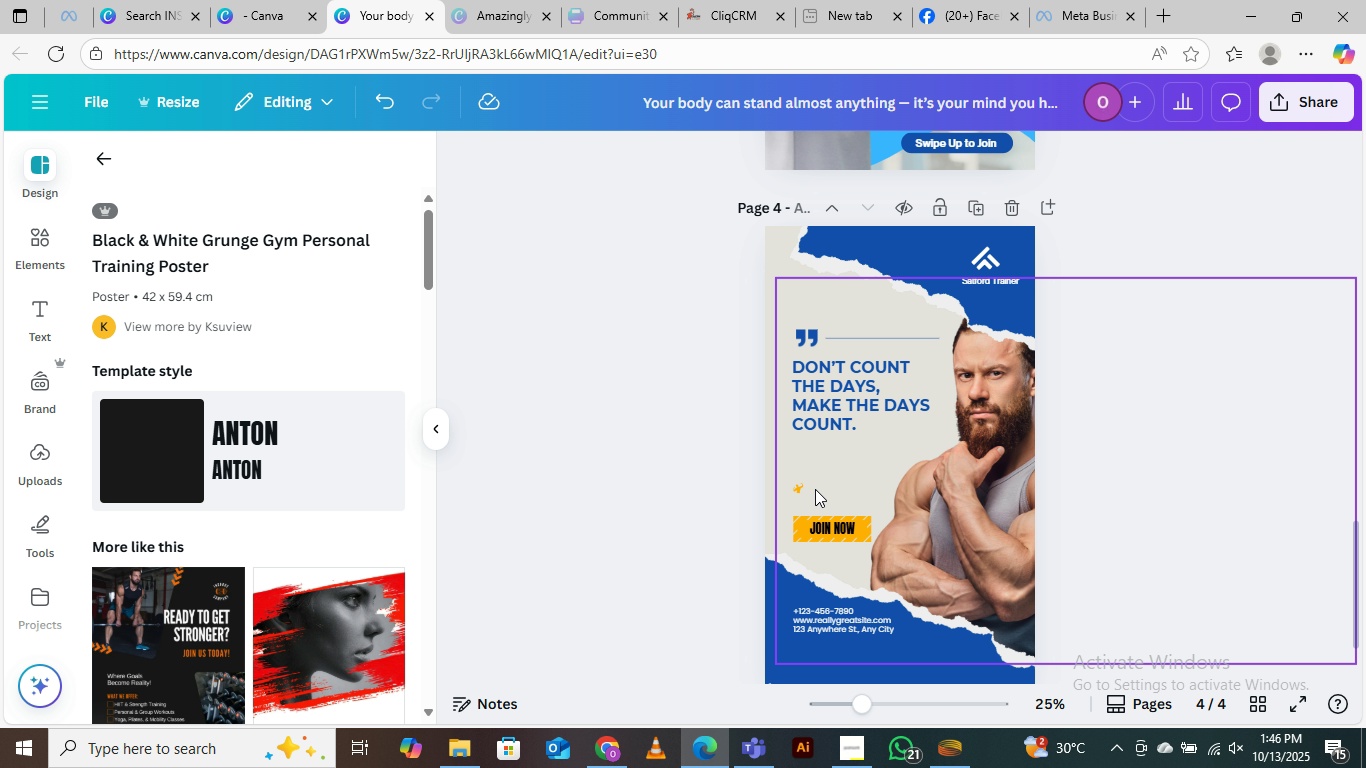 
key(Delete)
 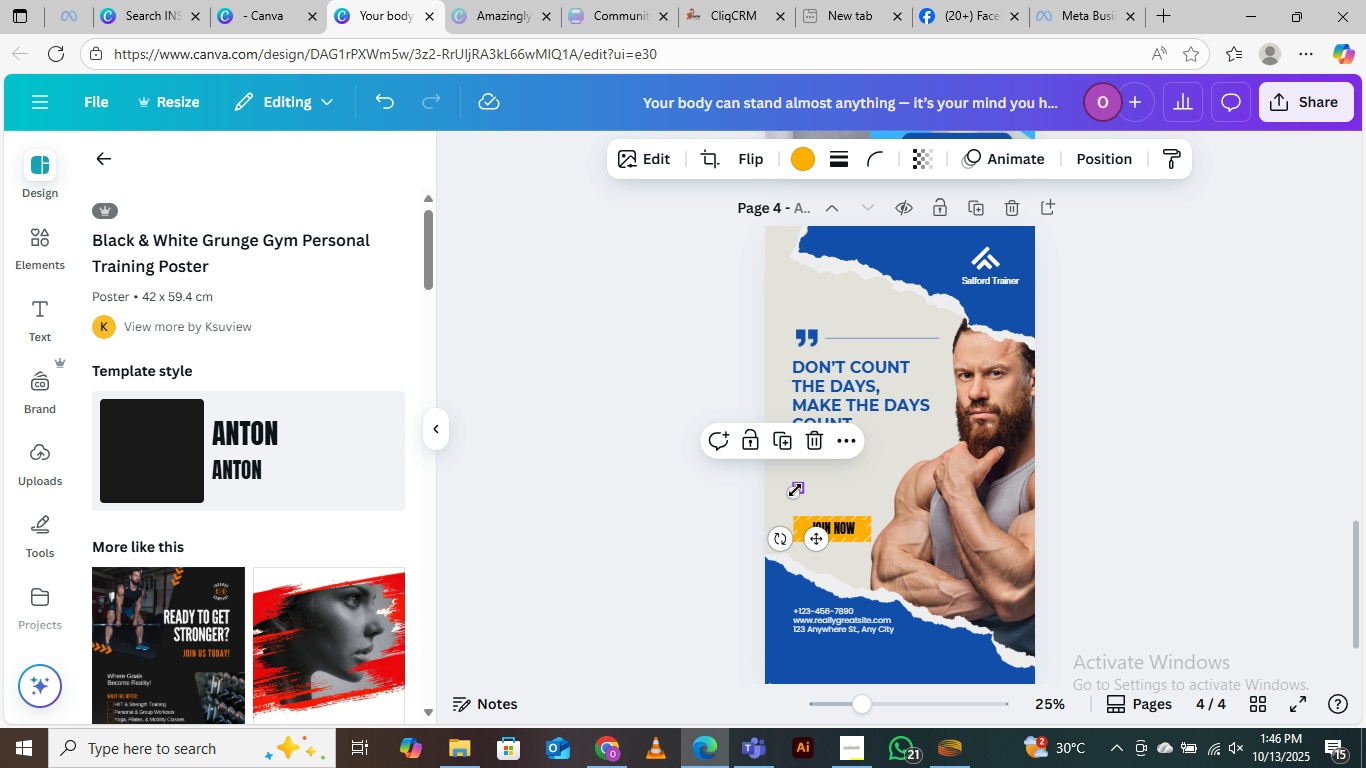 
left_click([795, 490])
 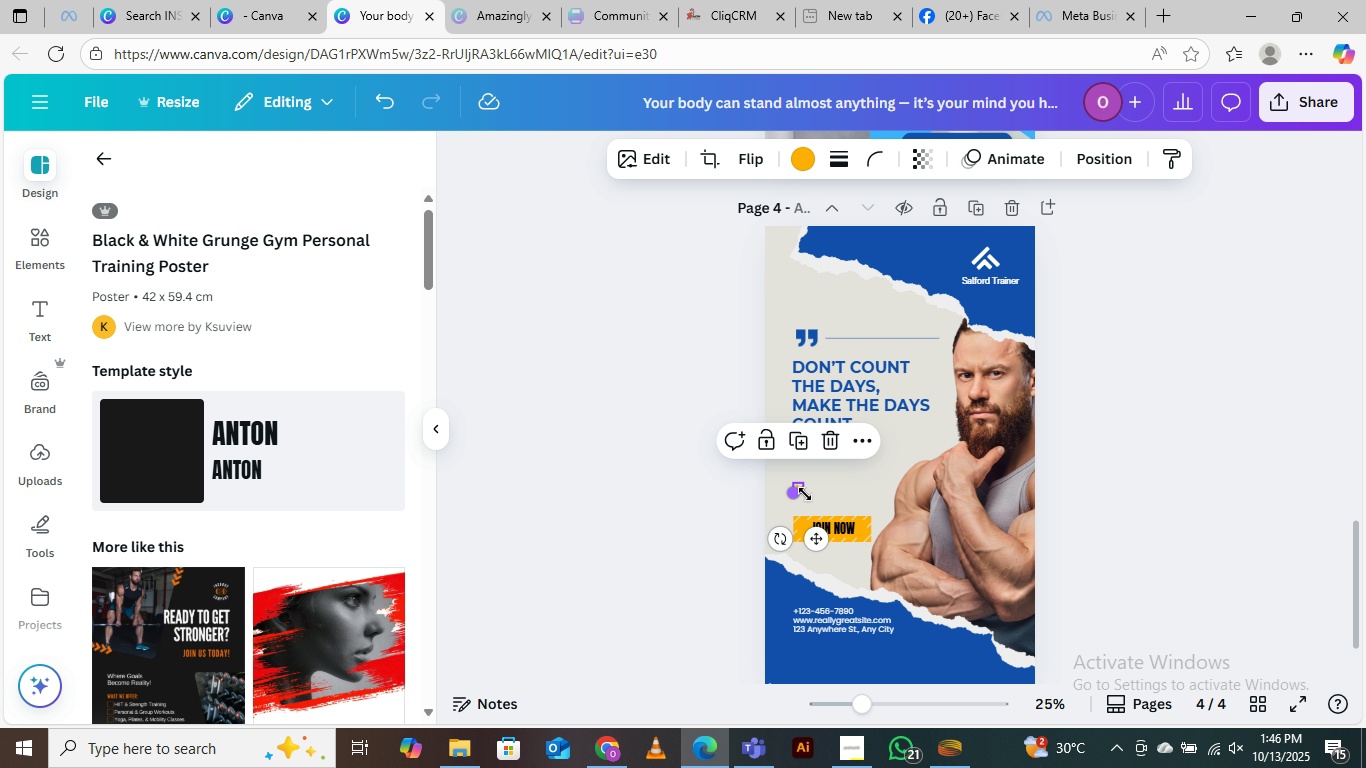 
key(Delete)
 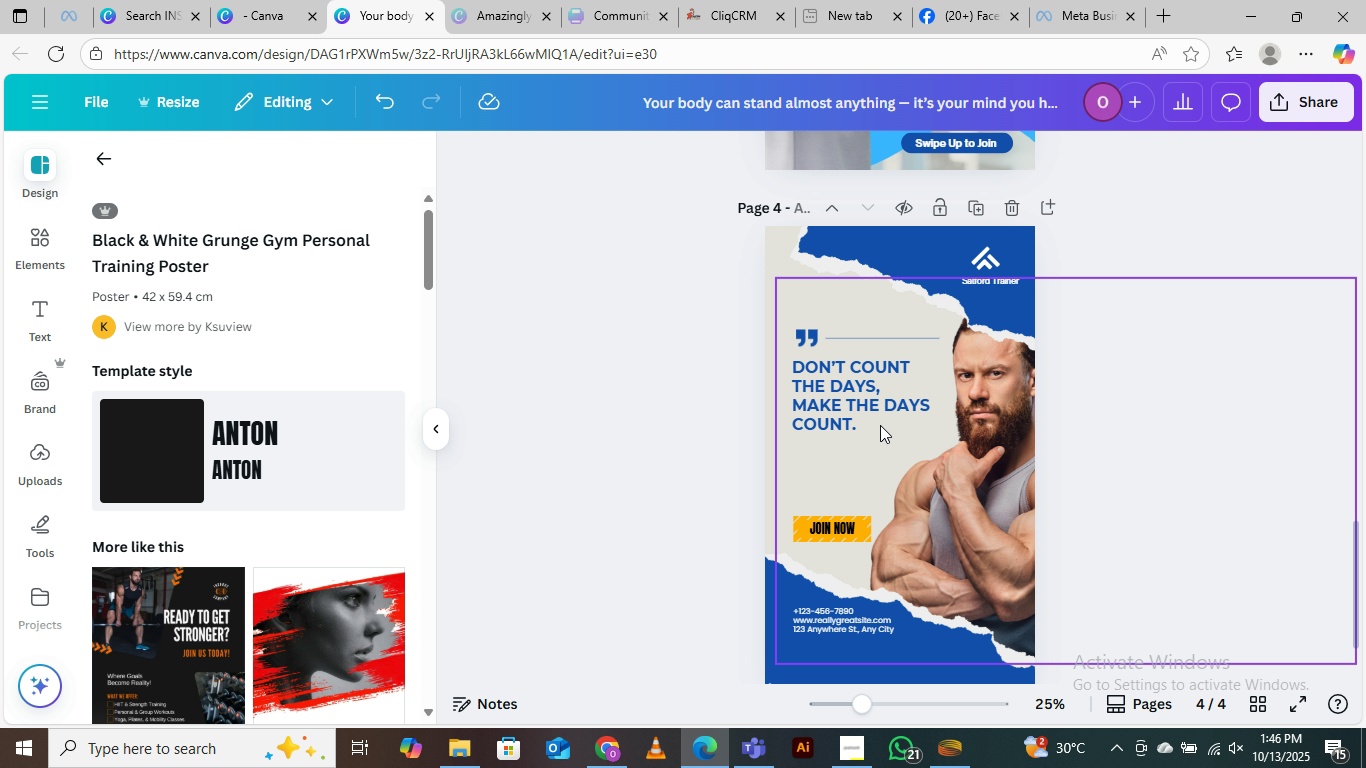 
left_click([845, 364])
 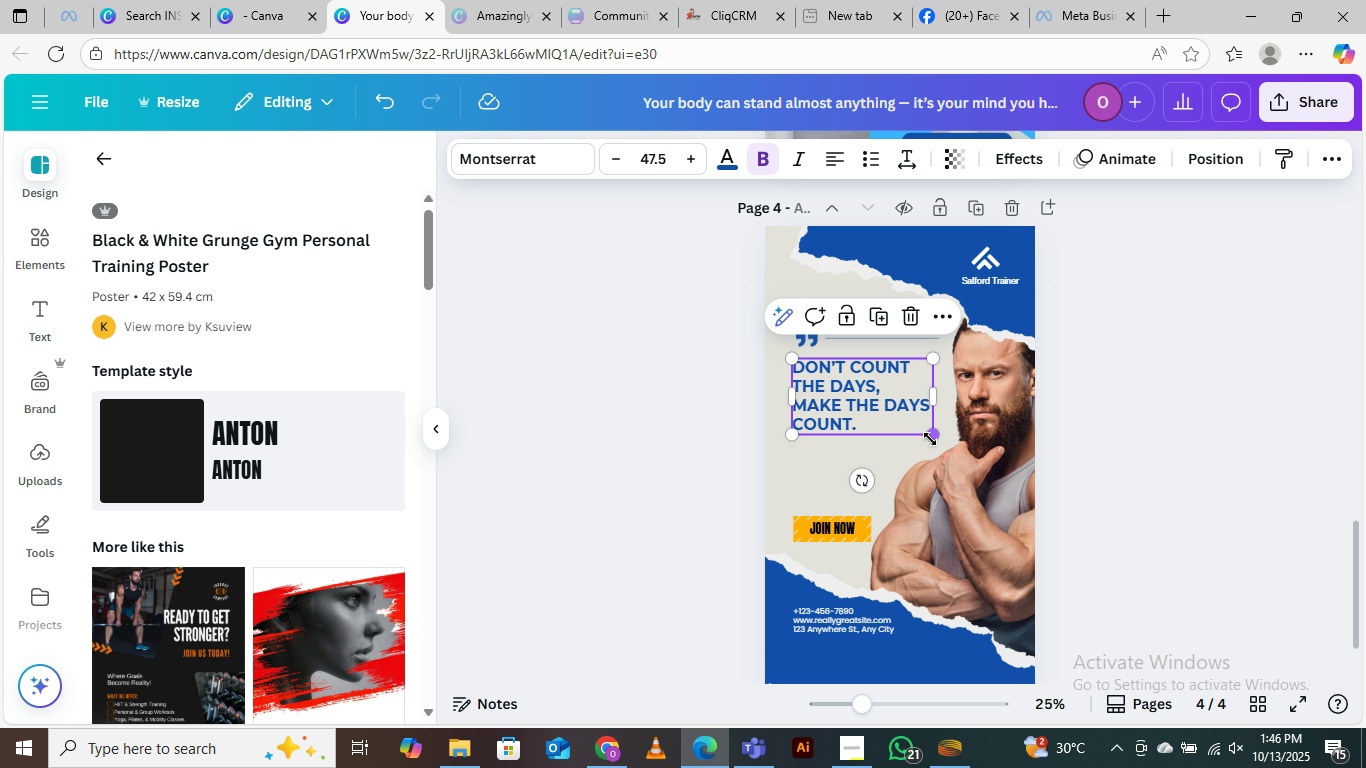 
left_click_drag(start_coordinate=[930, 438], to_coordinate=[939, 447])
 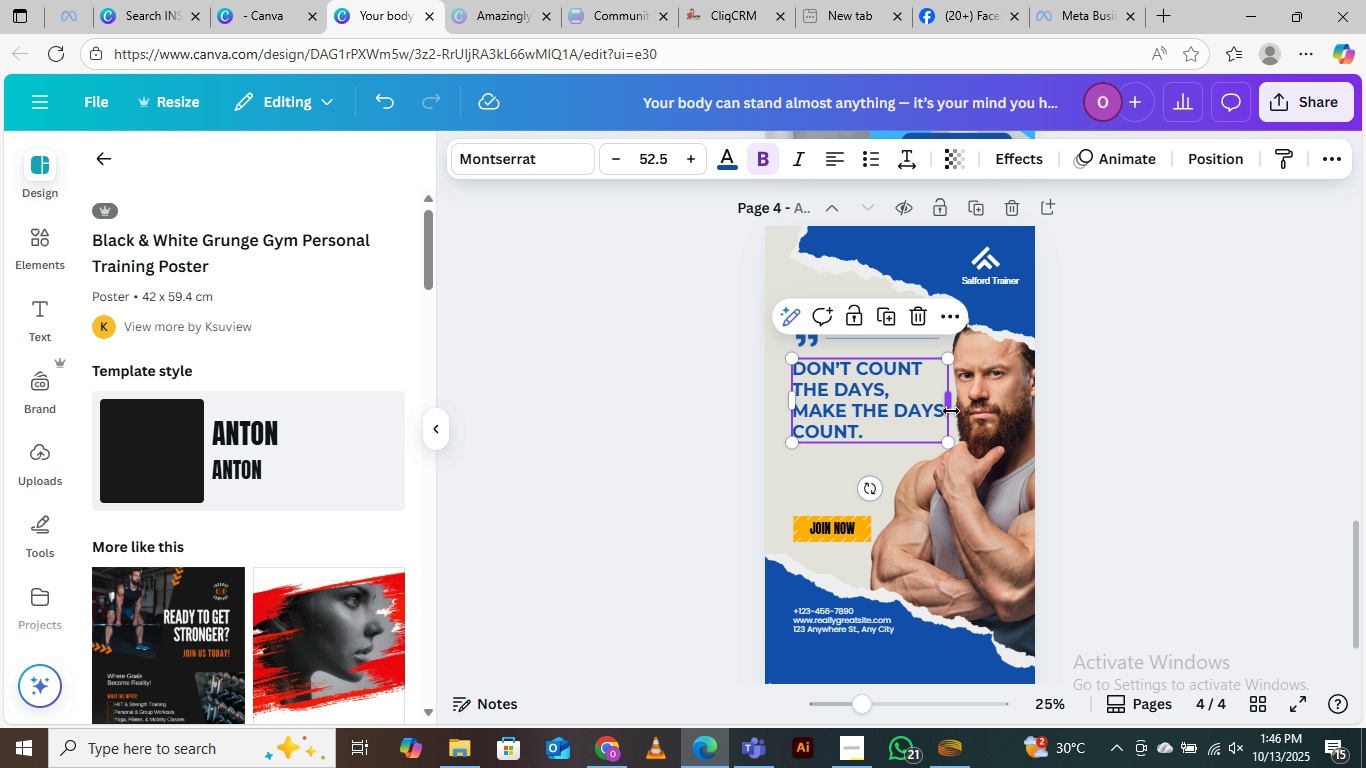 
left_click_drag(start_coordinate=[951, 411], to_coordinate=[918, 412])
 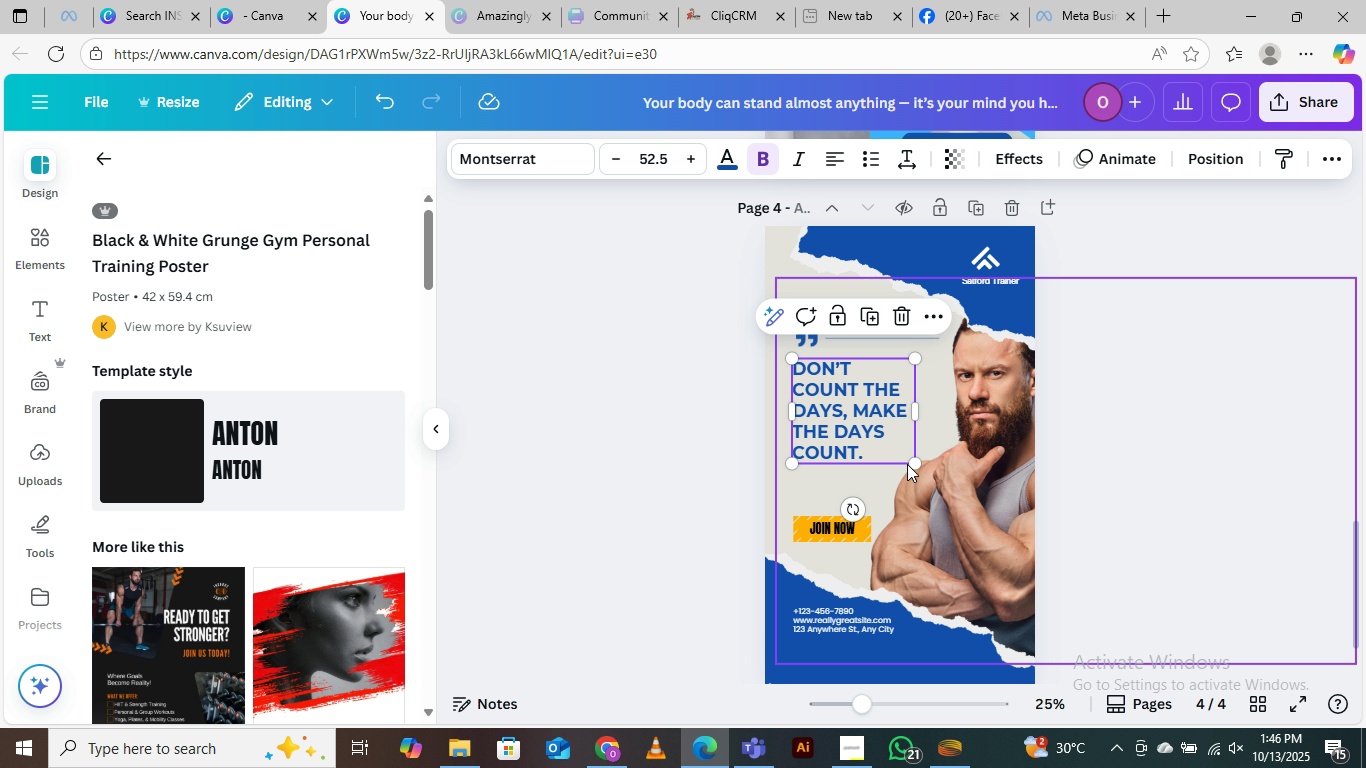 
left_click_drag(start_coordinate=[918, 464], to_coordinate=[924, 469])
 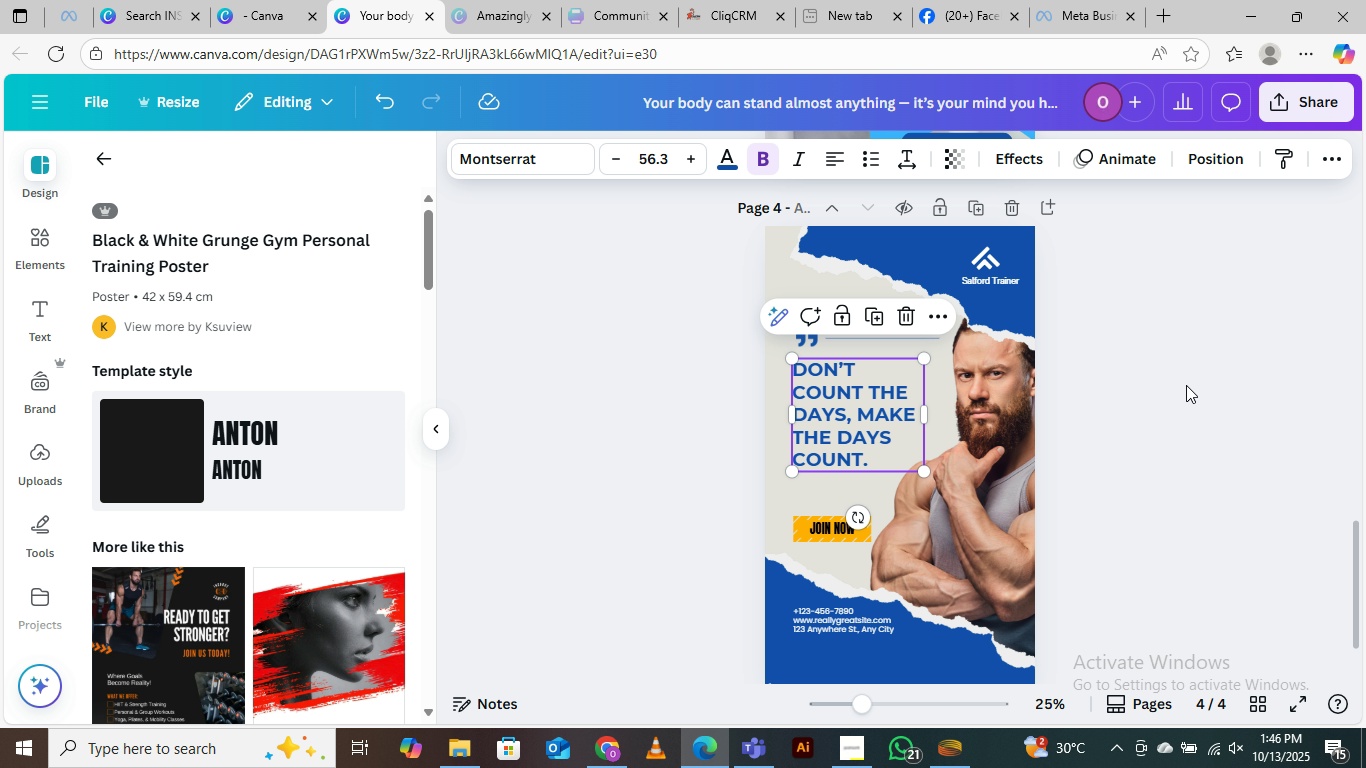 
left_click([1186, 385])
 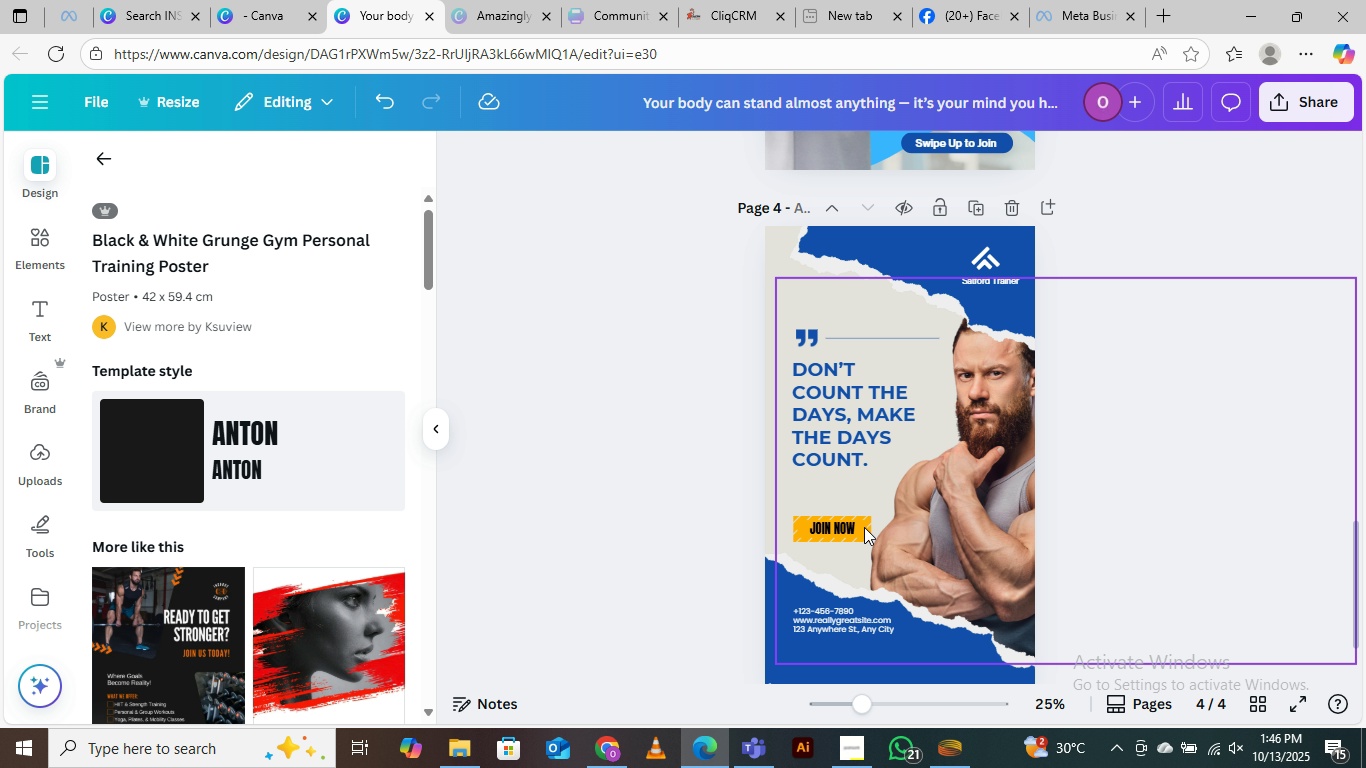 
wait(5.58)
 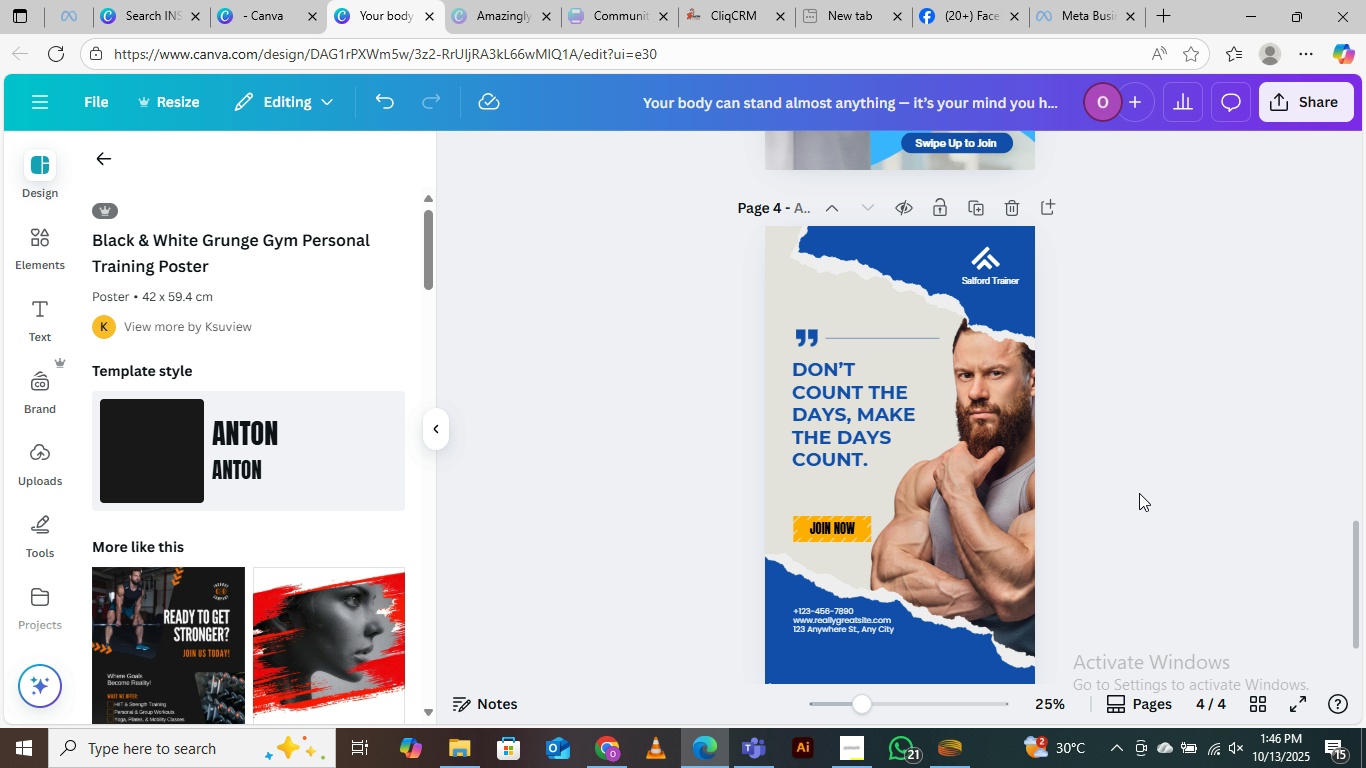 
left_click([853, 520])
 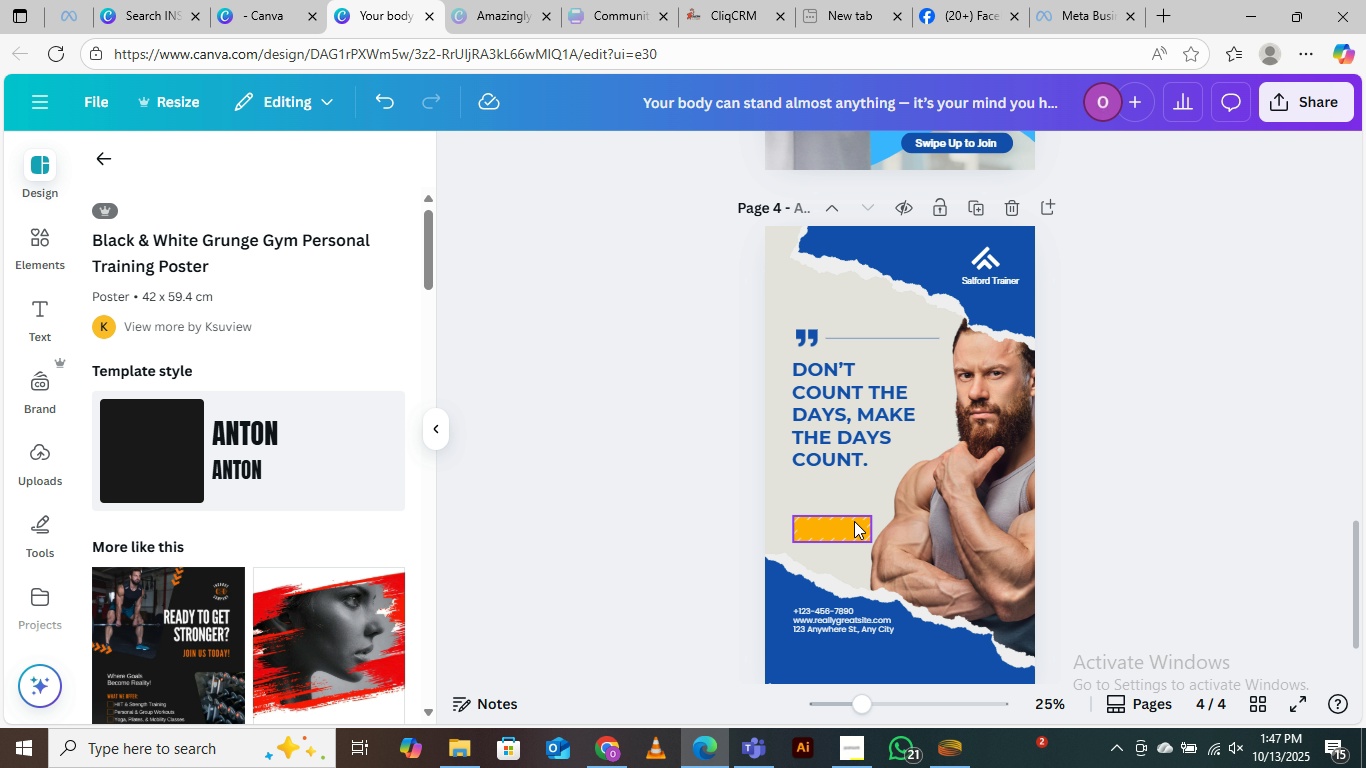 
key(Delete)
 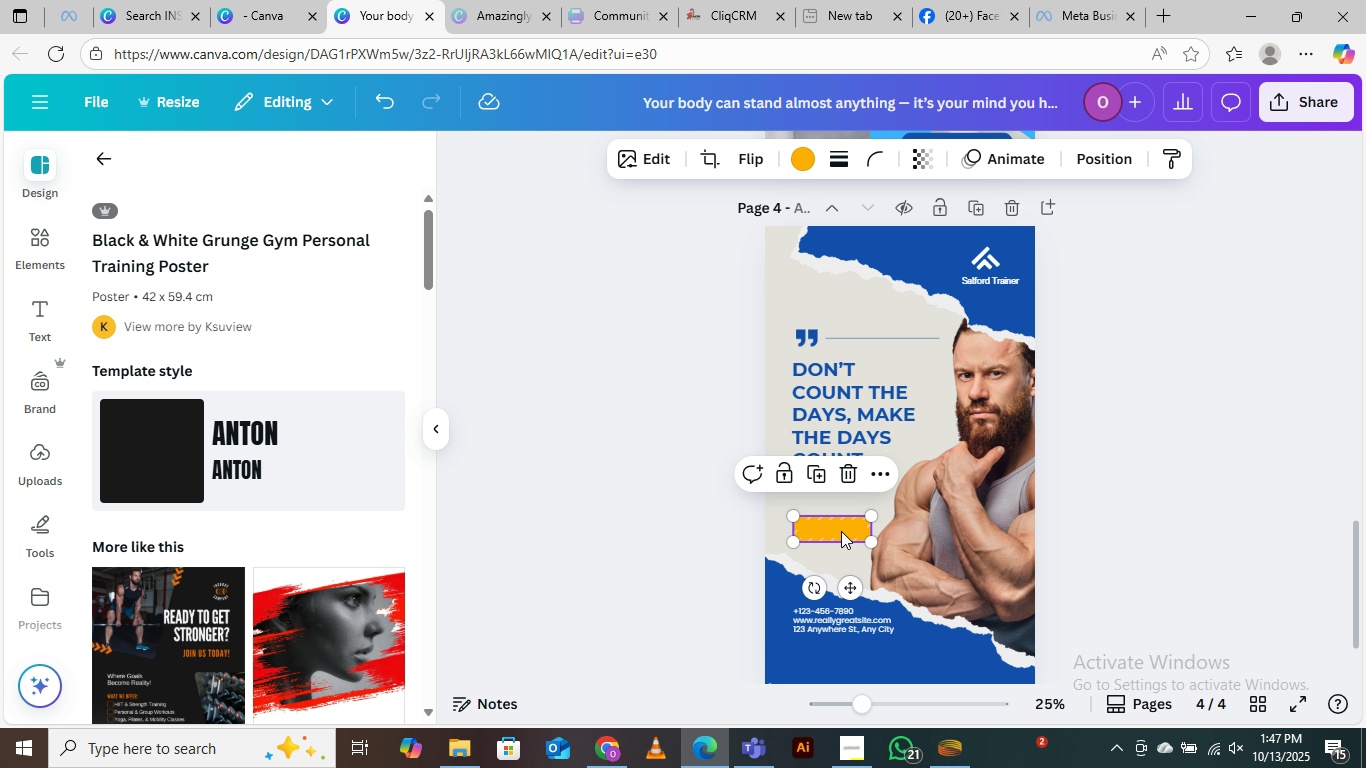 
left_click([841, 531])
 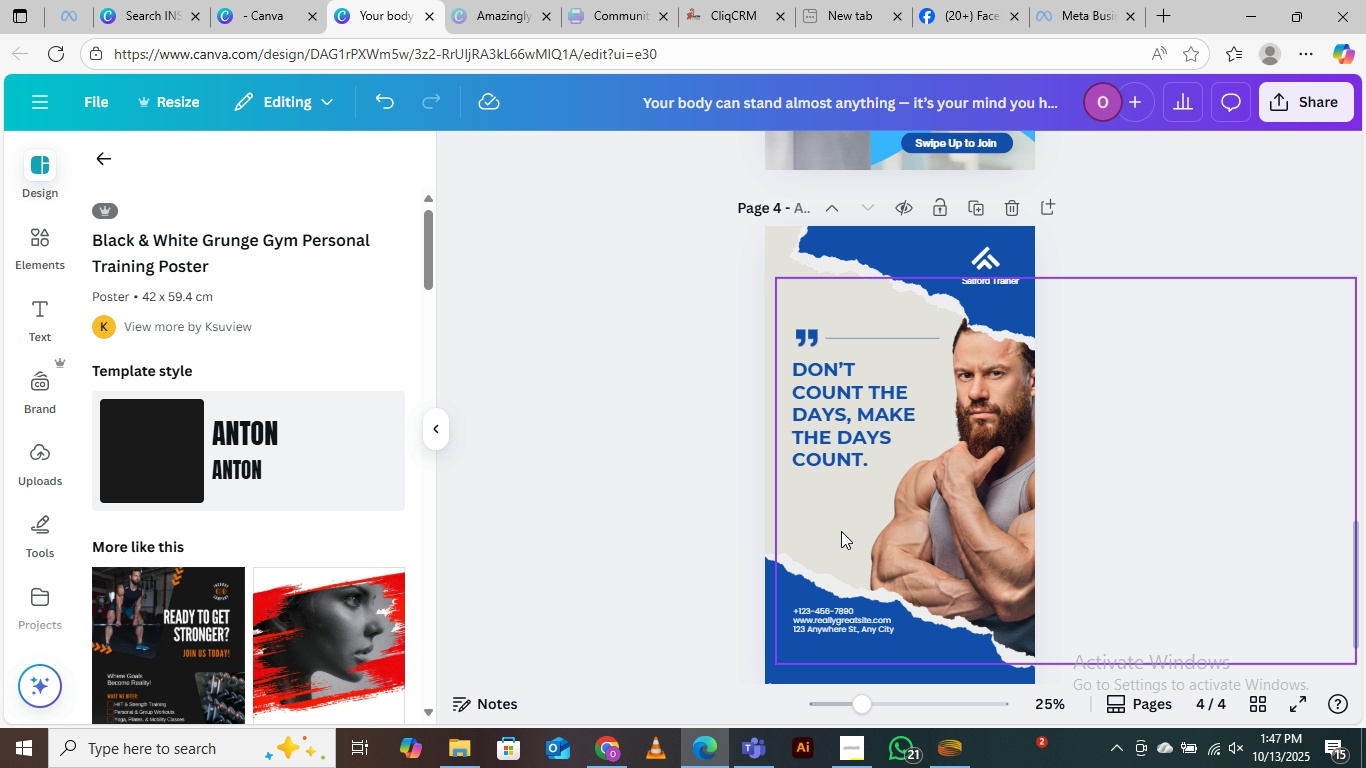 
key(Delete)
 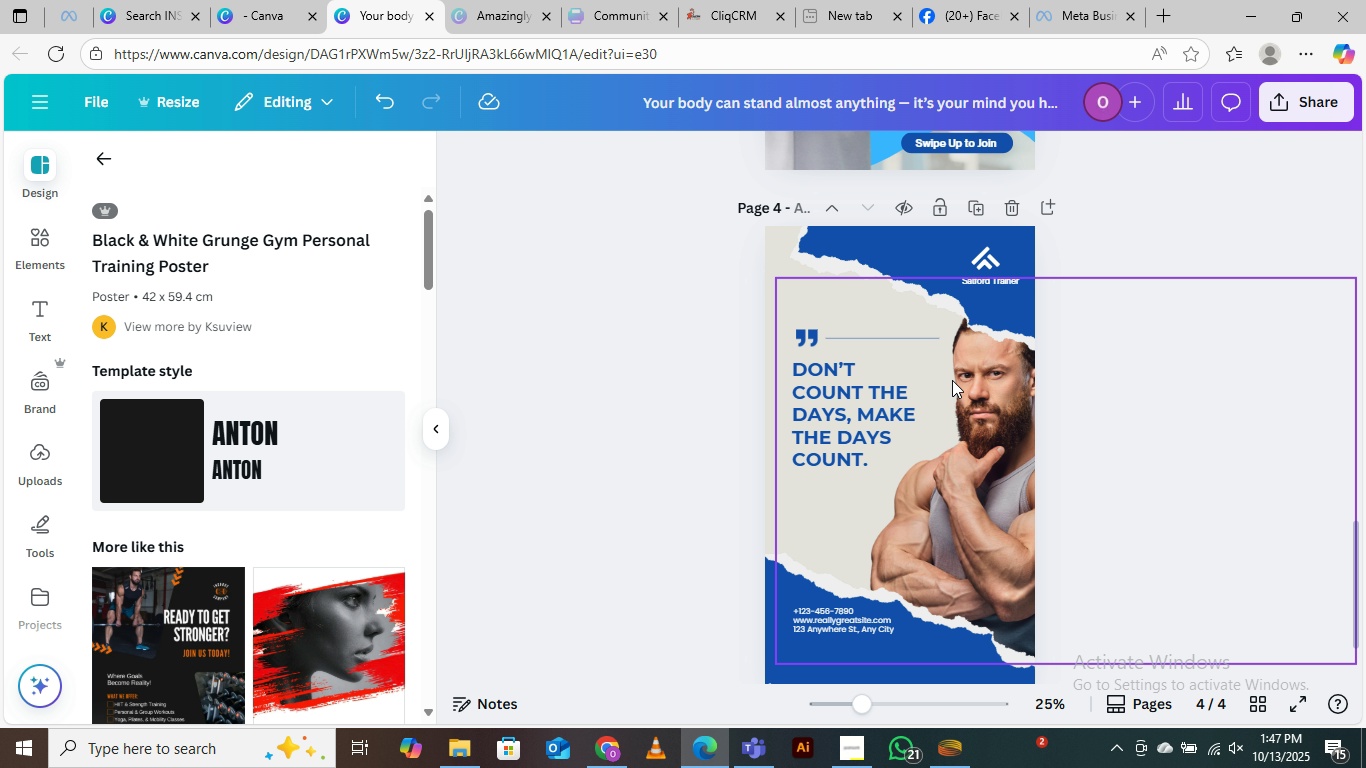 
scroll: coordinate [959, 403], scroll_direction: up, amount: 2.0
 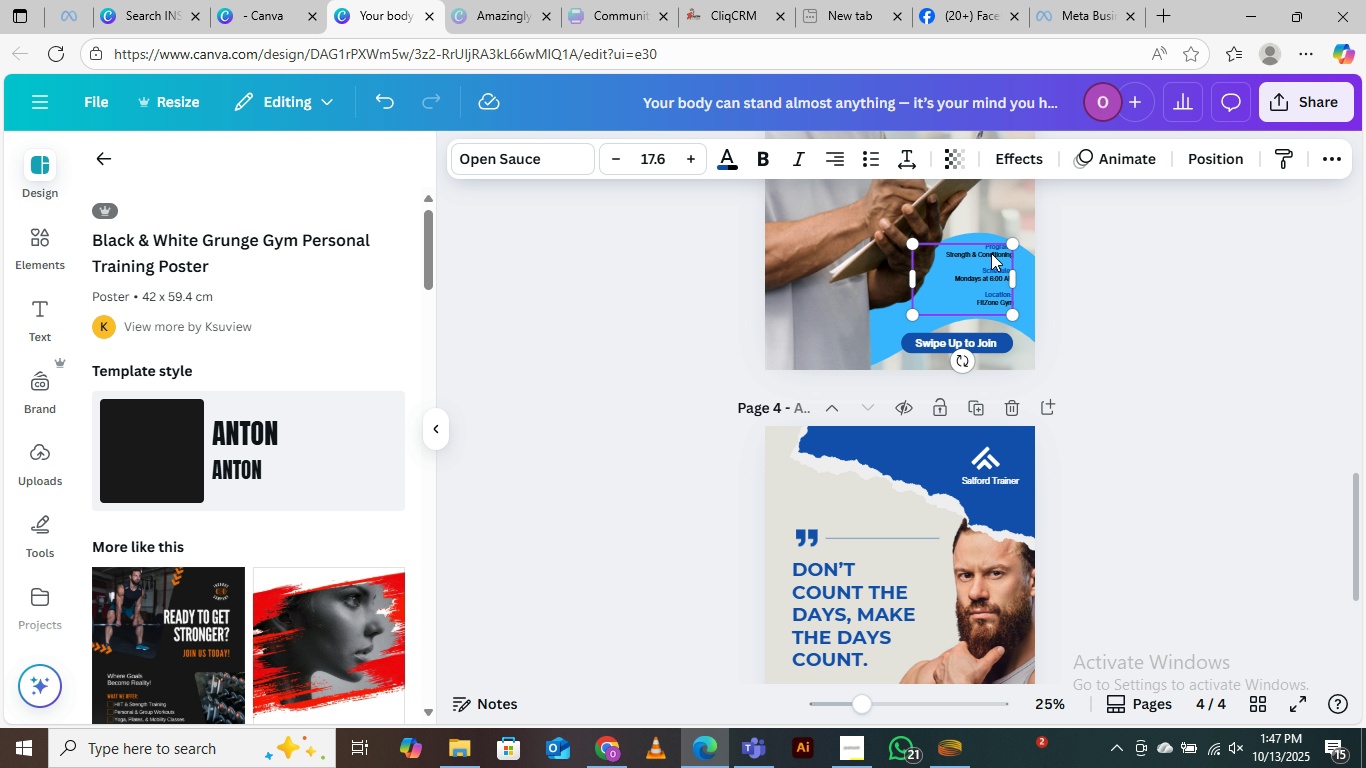 
left_click([991, 253])
 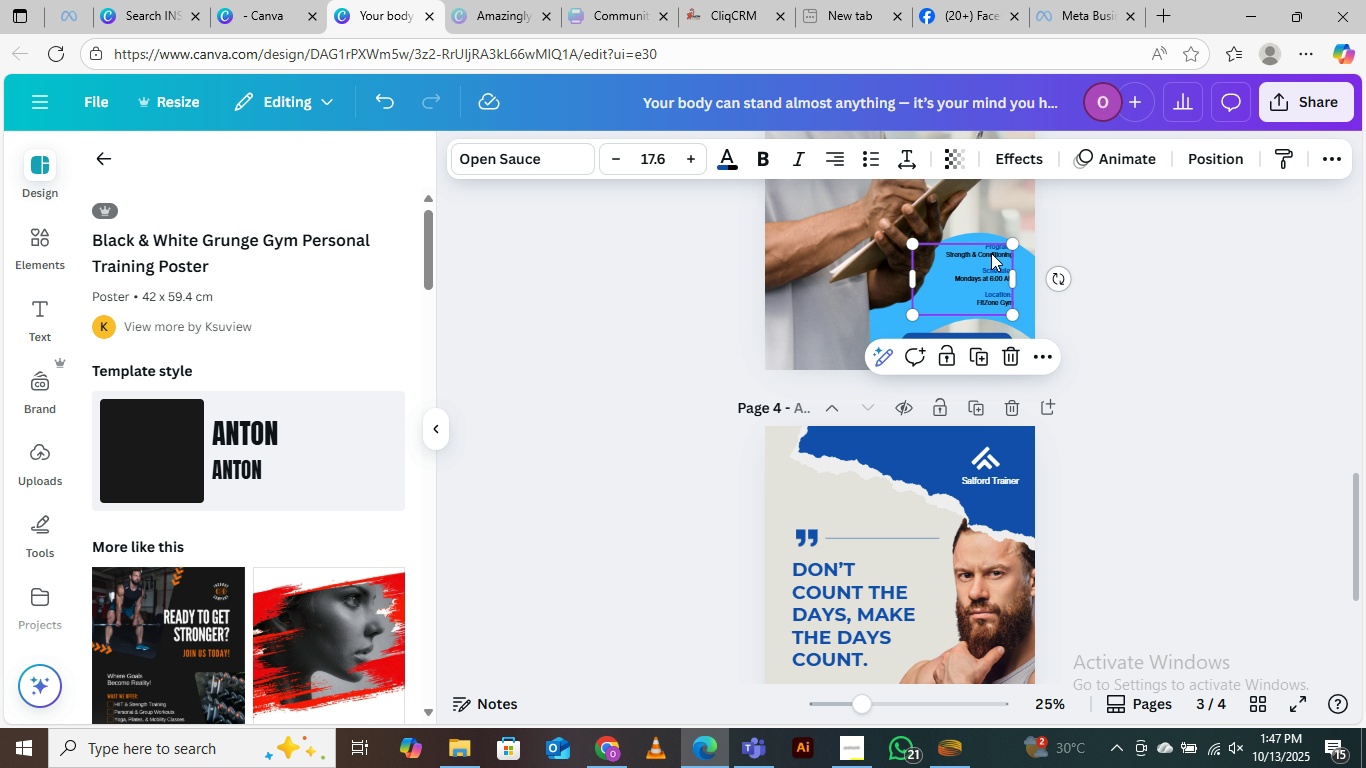 
right_click([991, 253])
 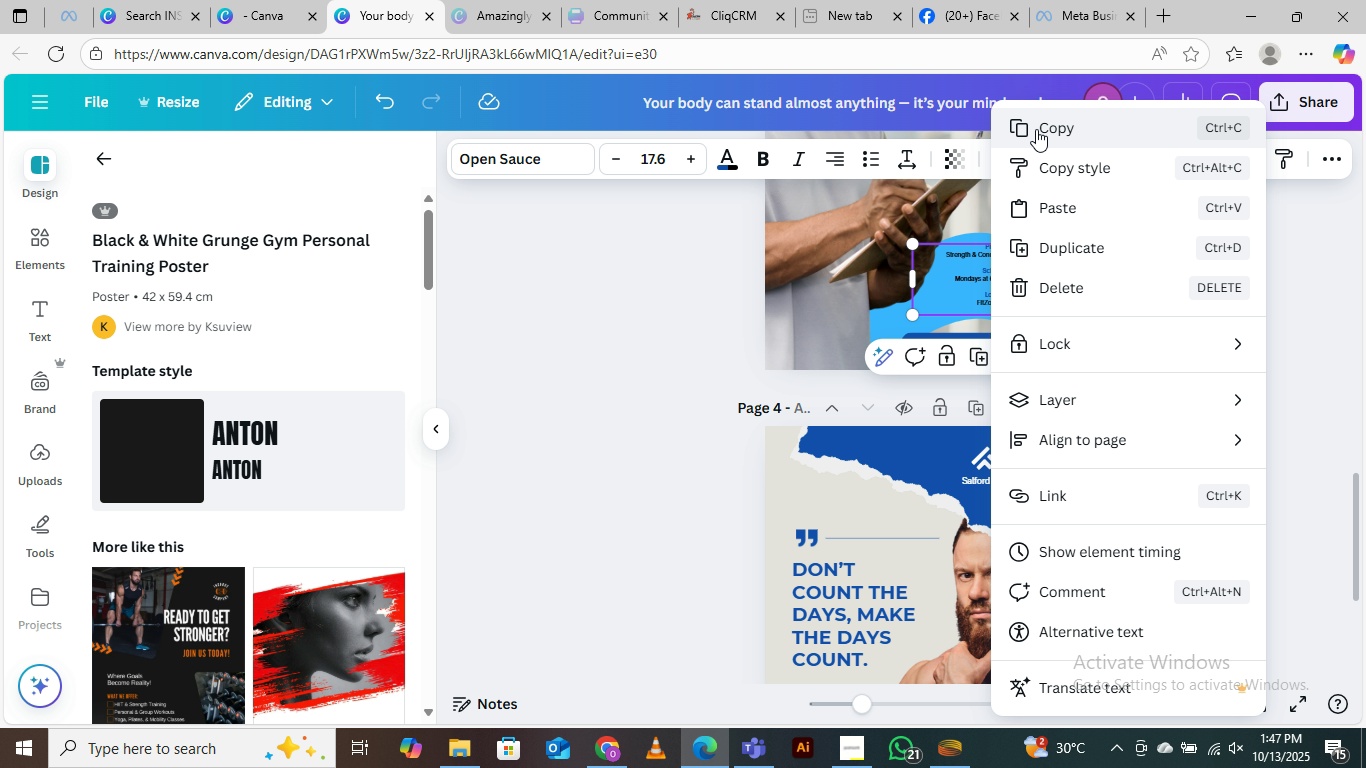 
left_click([1036, 123])
 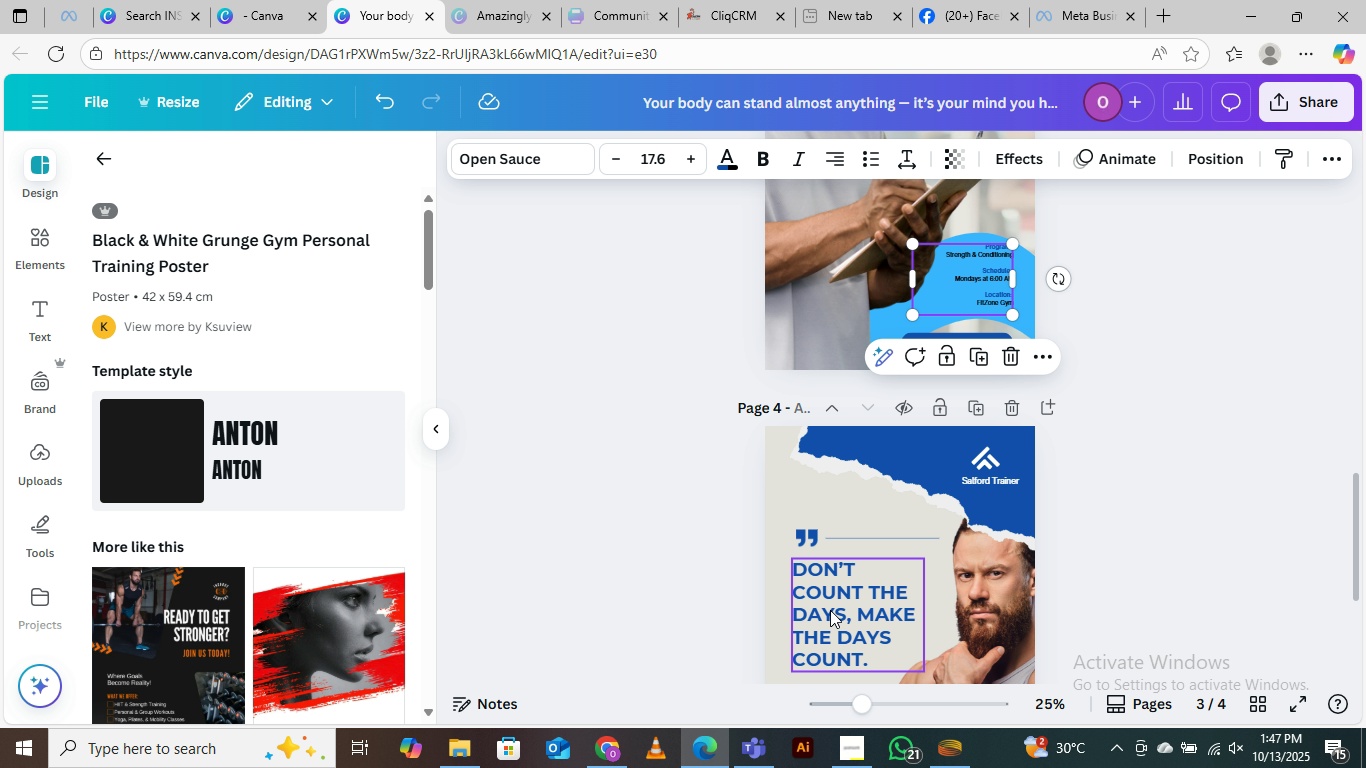 
scroll: coordinate [858, 489], scroll_direction: down, amount: 4.0
 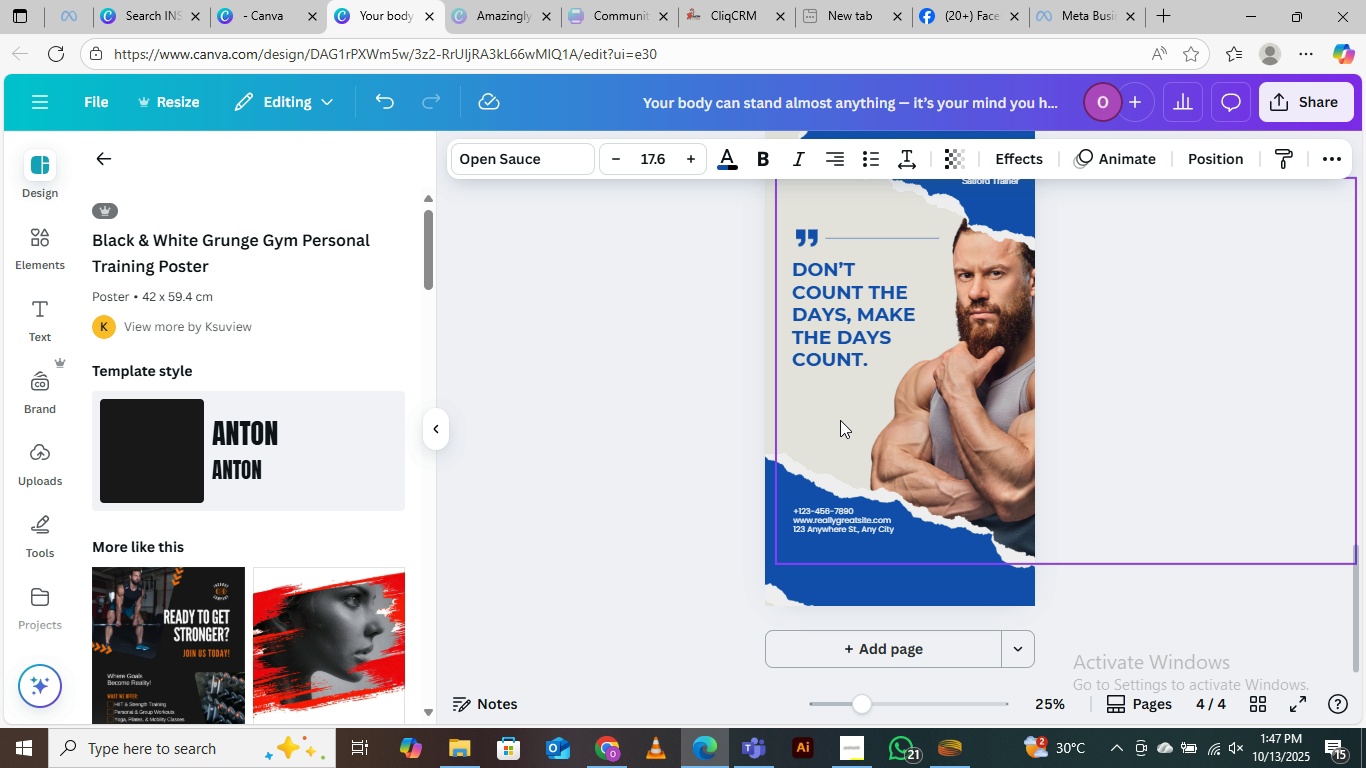 
key(Control+V)
 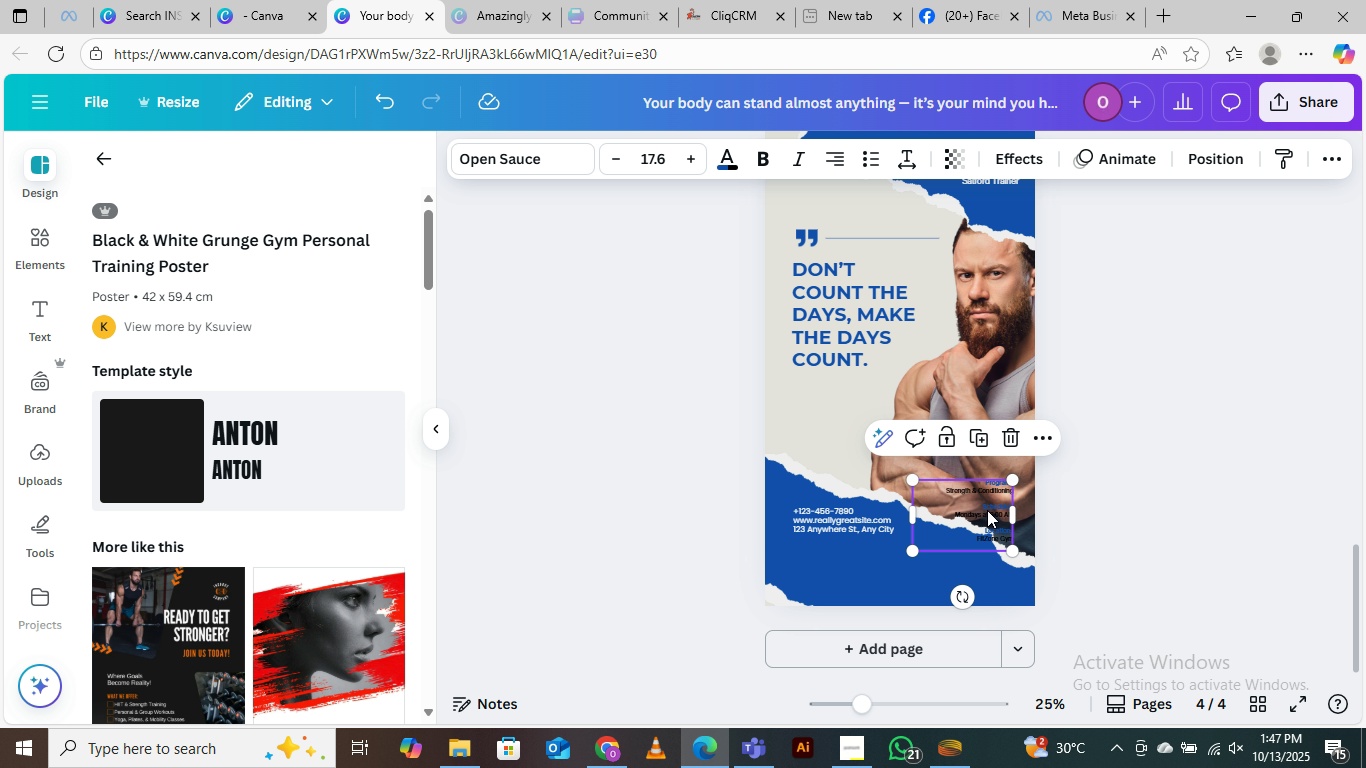 
left_click_drag(start_coordinate=[994, 510], to_coordinate=[845, 409])
 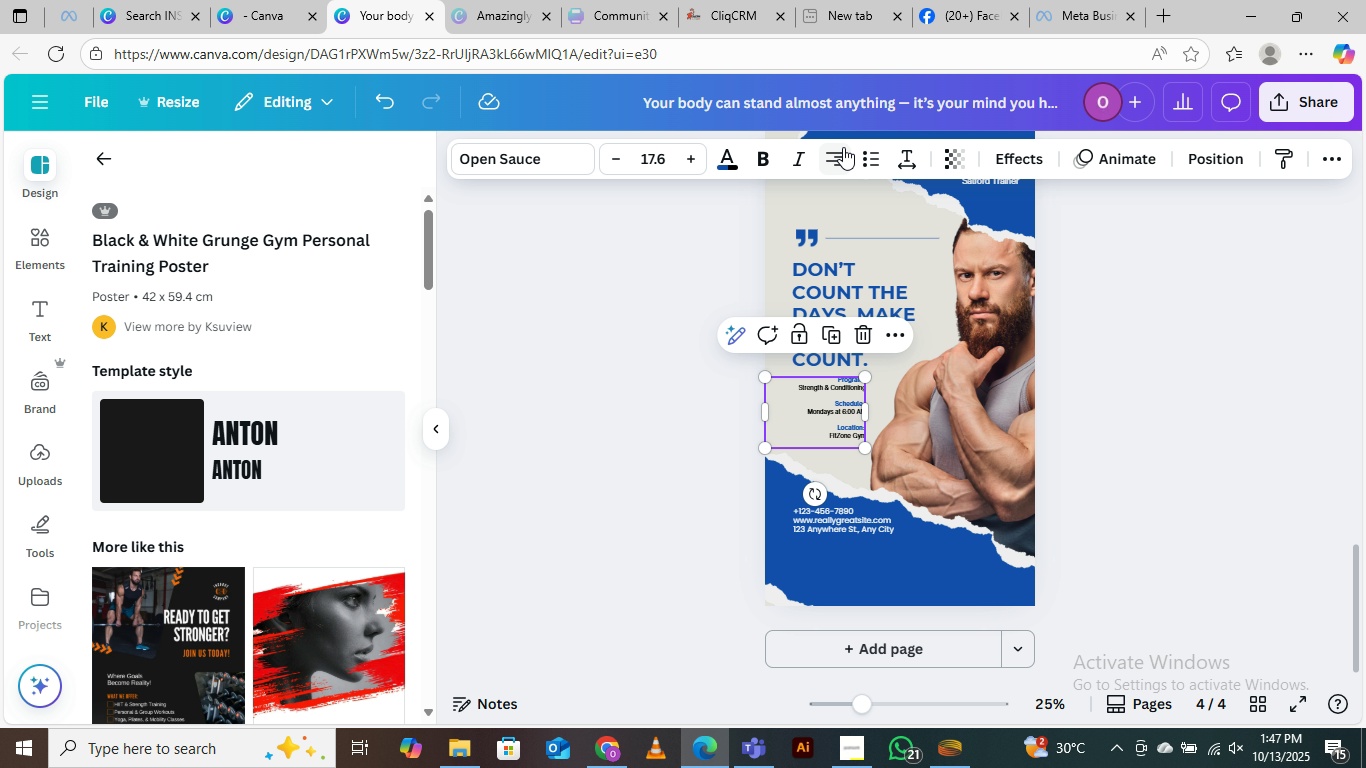 
left_click([840, 153])
 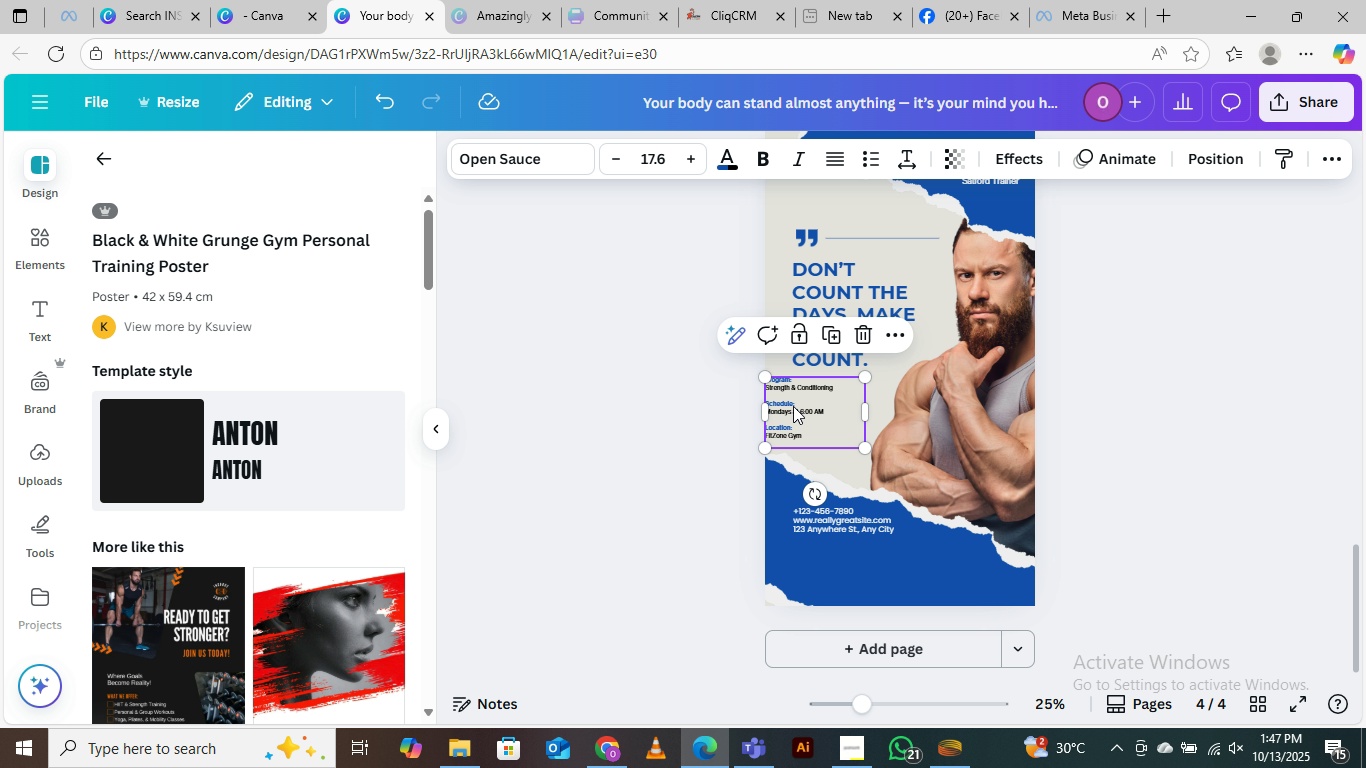 
left_click_drag(start_coordinate=[792, 411], to_coordinate=[823, 421])
 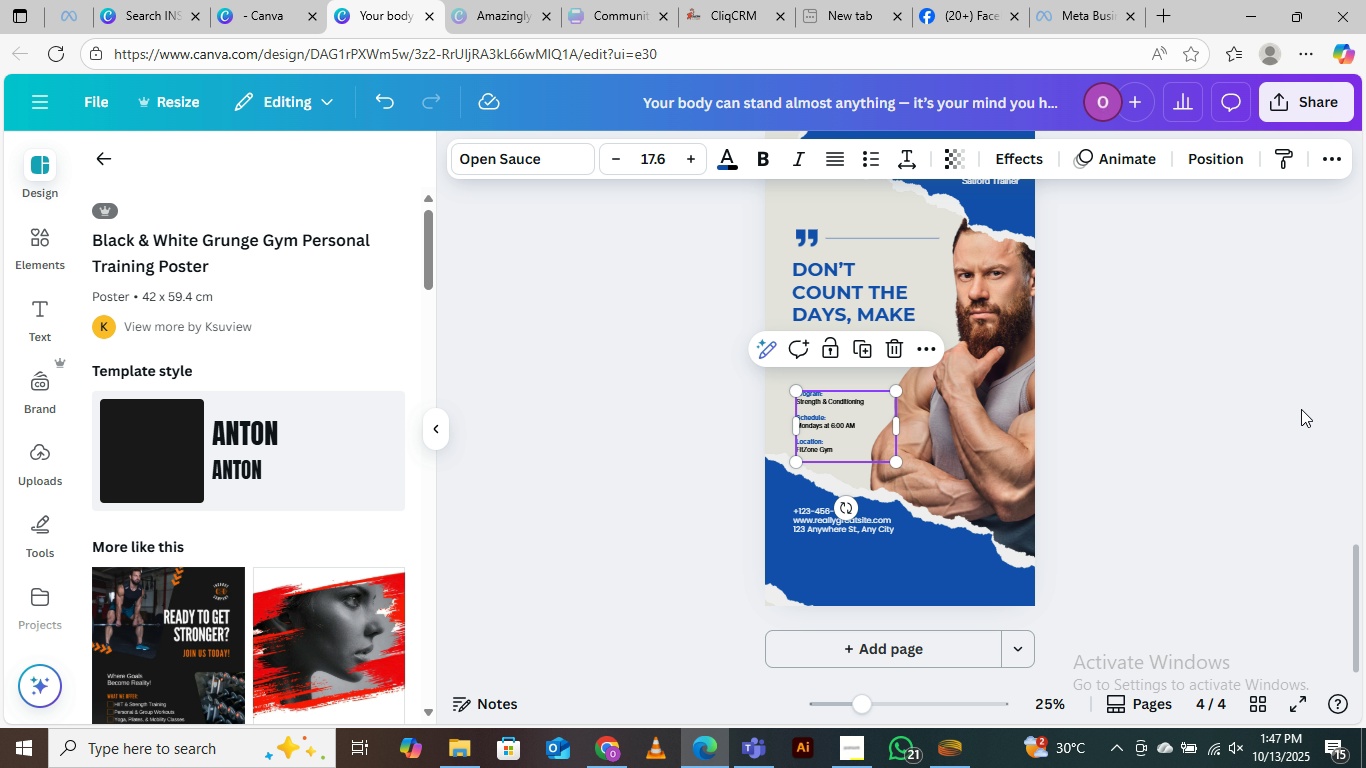 
left_click([1301, 409])
 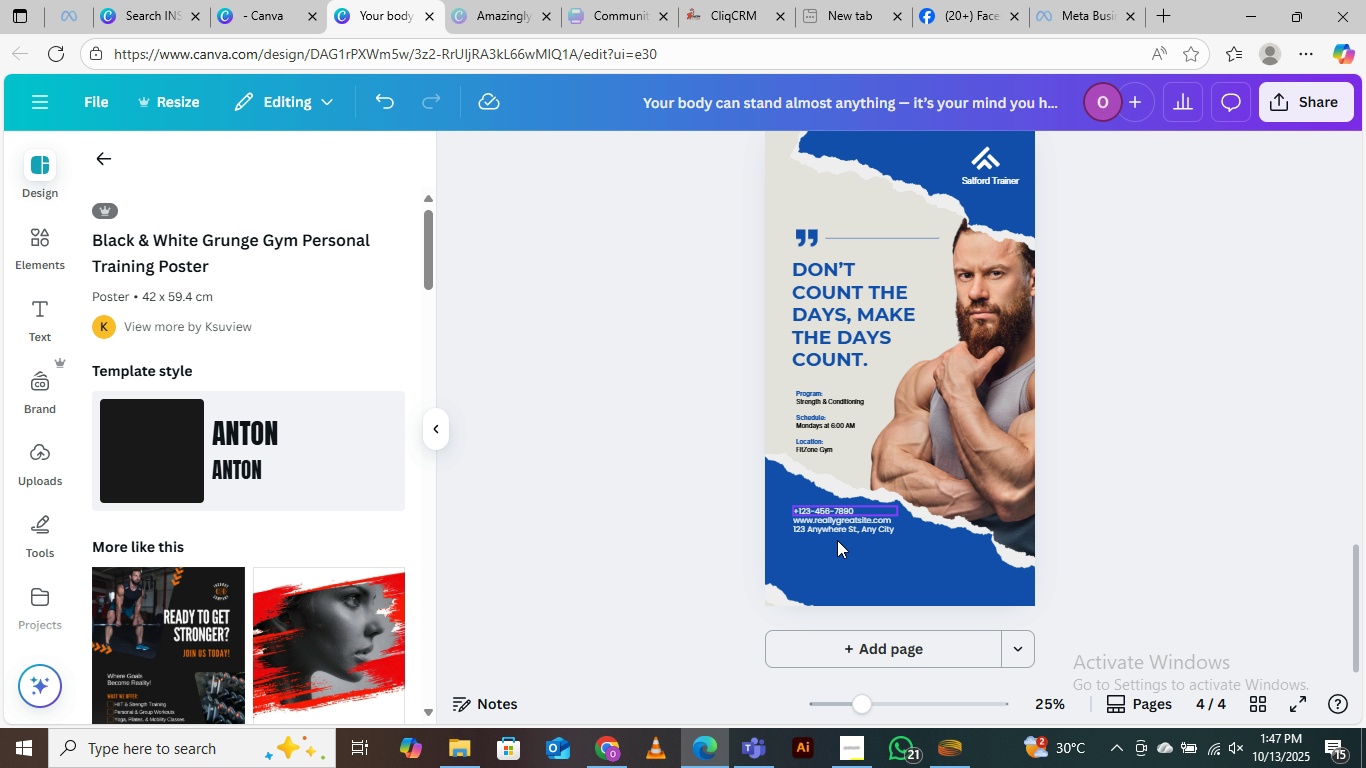 
left_click([846, 526])
 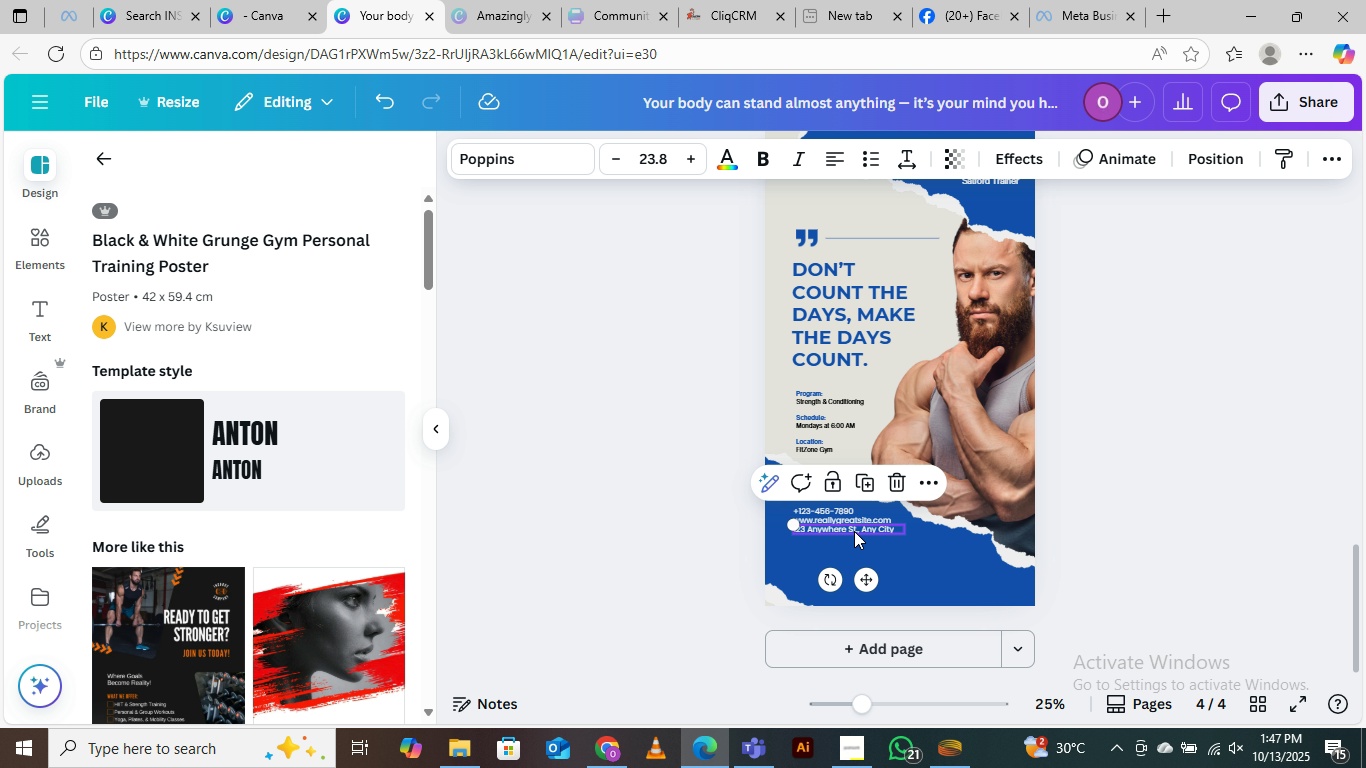 
key(Delete)
 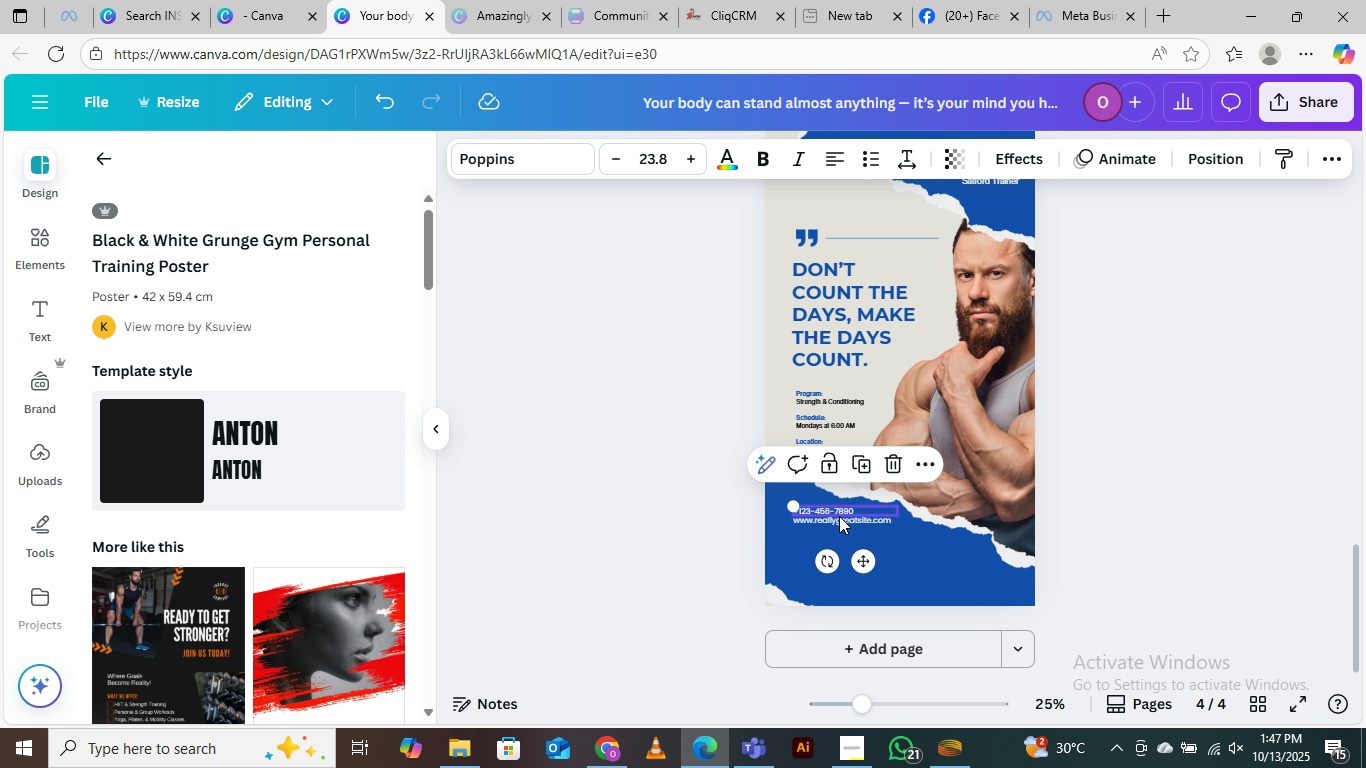 
left_click([839, 516])
 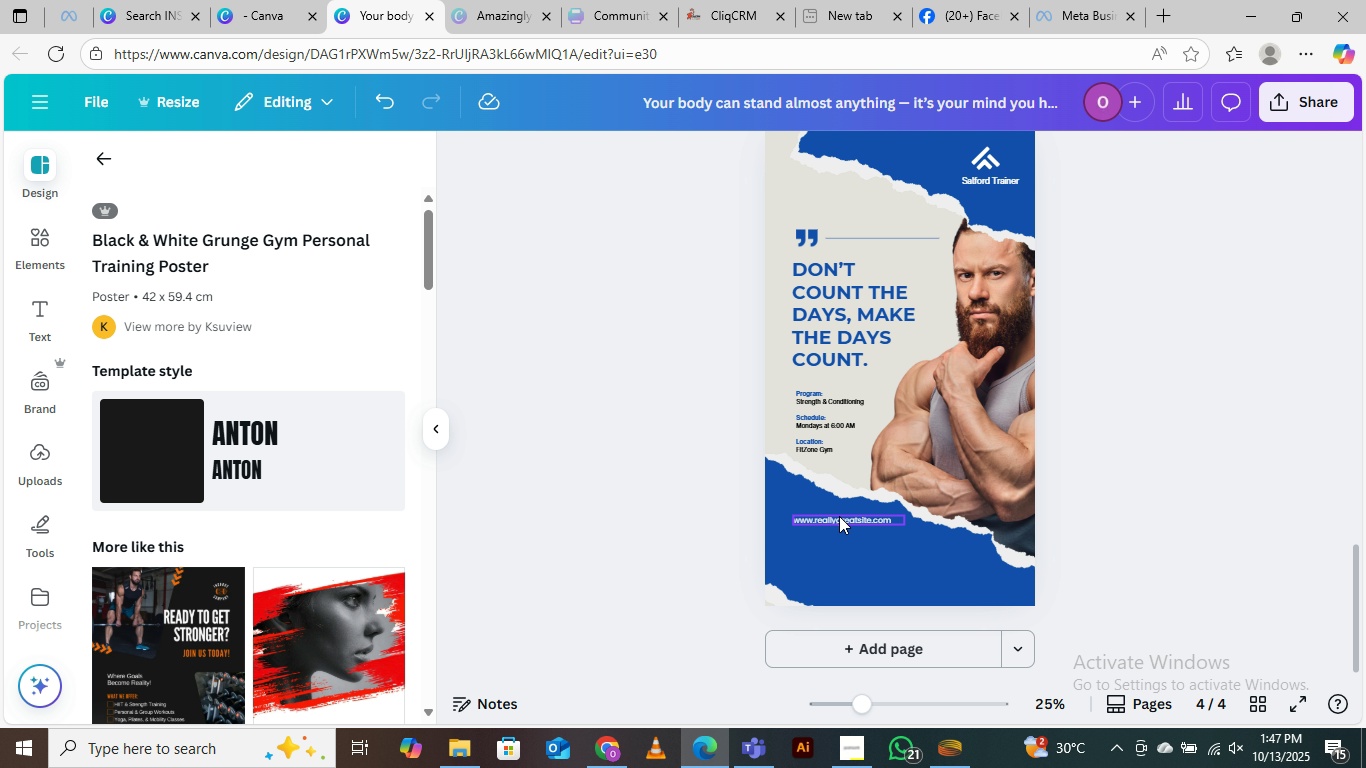 
key(Delete)
 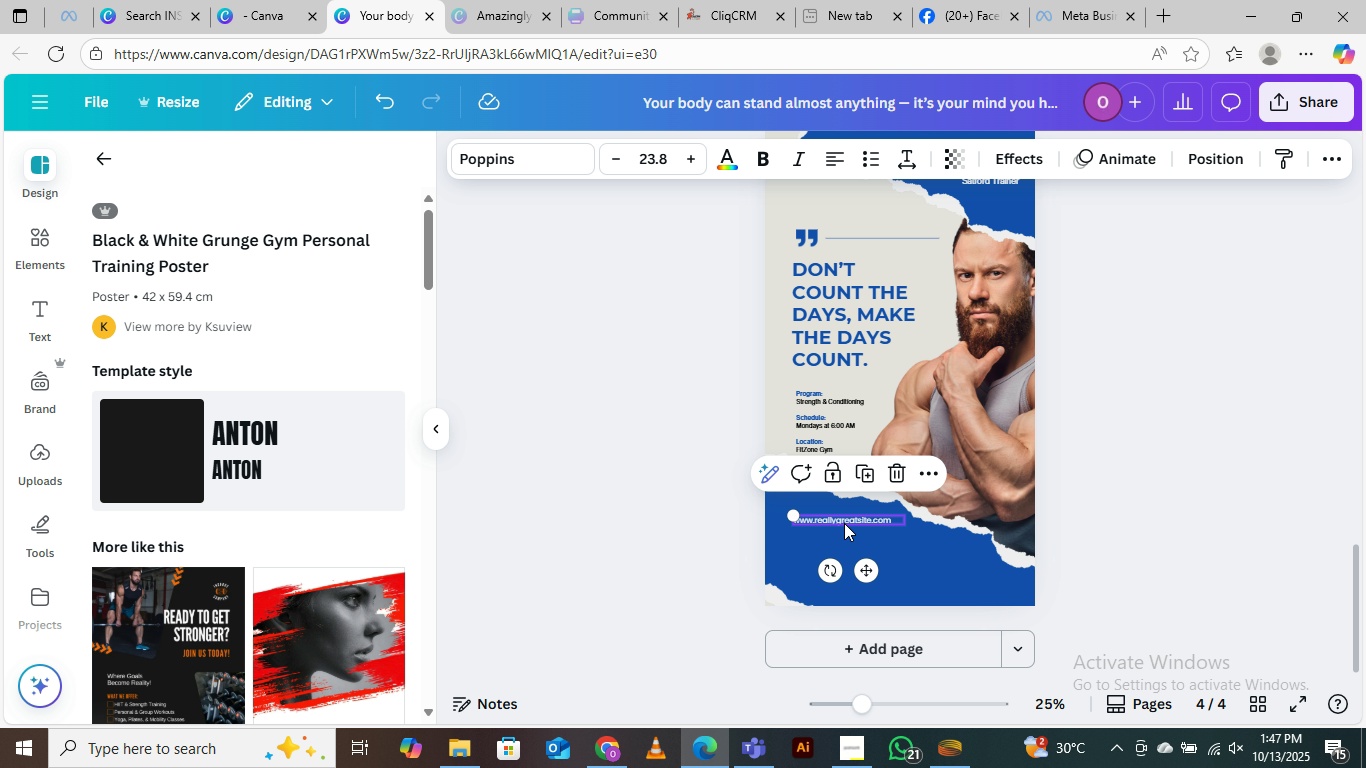 
left_click([844, 523])
 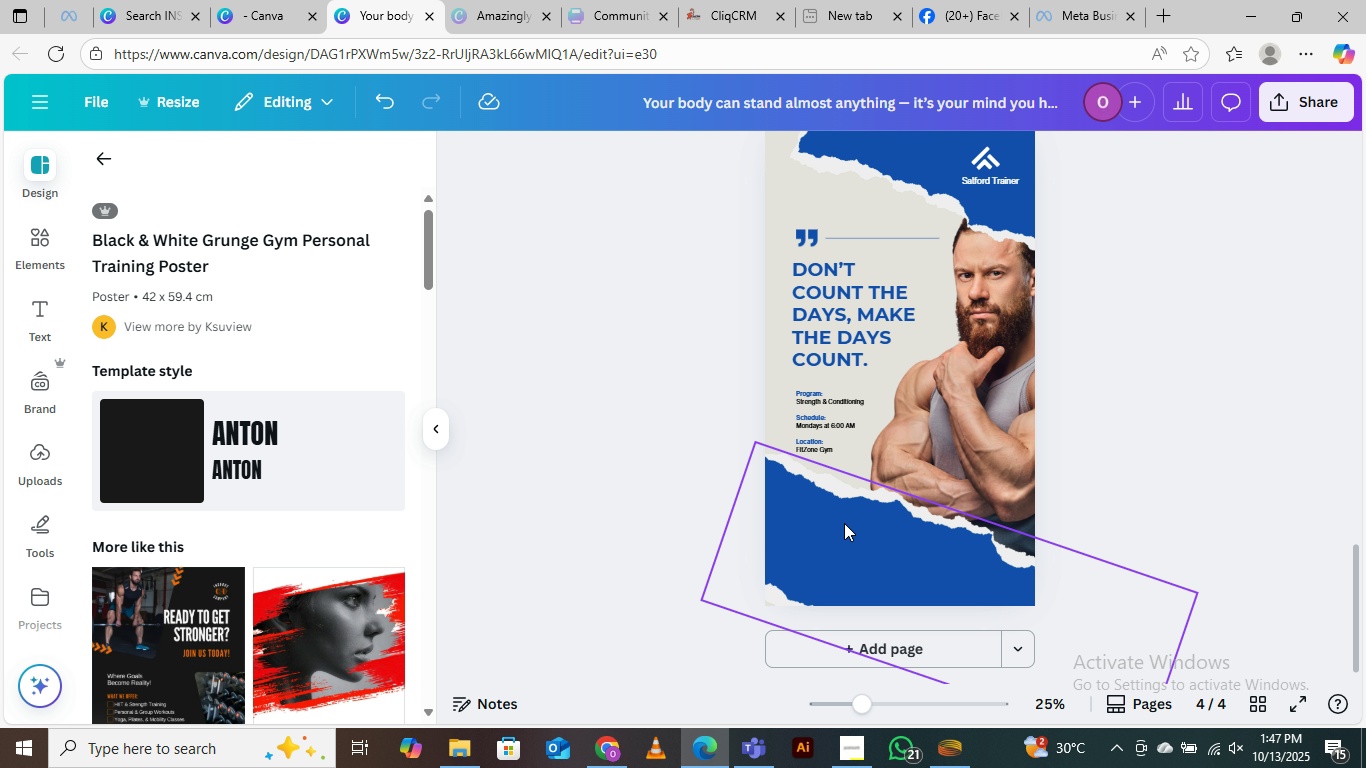 
key(Delete)
 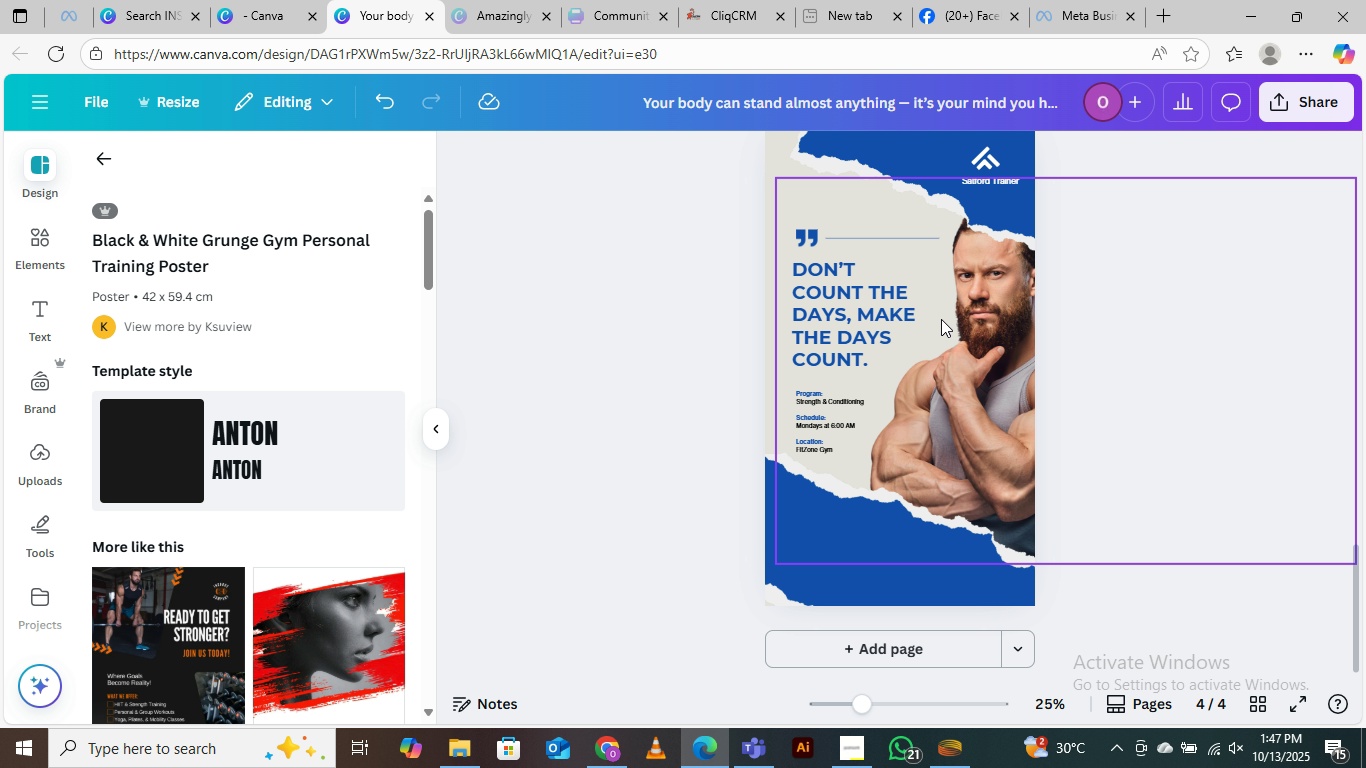 
scroll: coordinate [938, 361], scroll_direction: up, amount: 3.0
 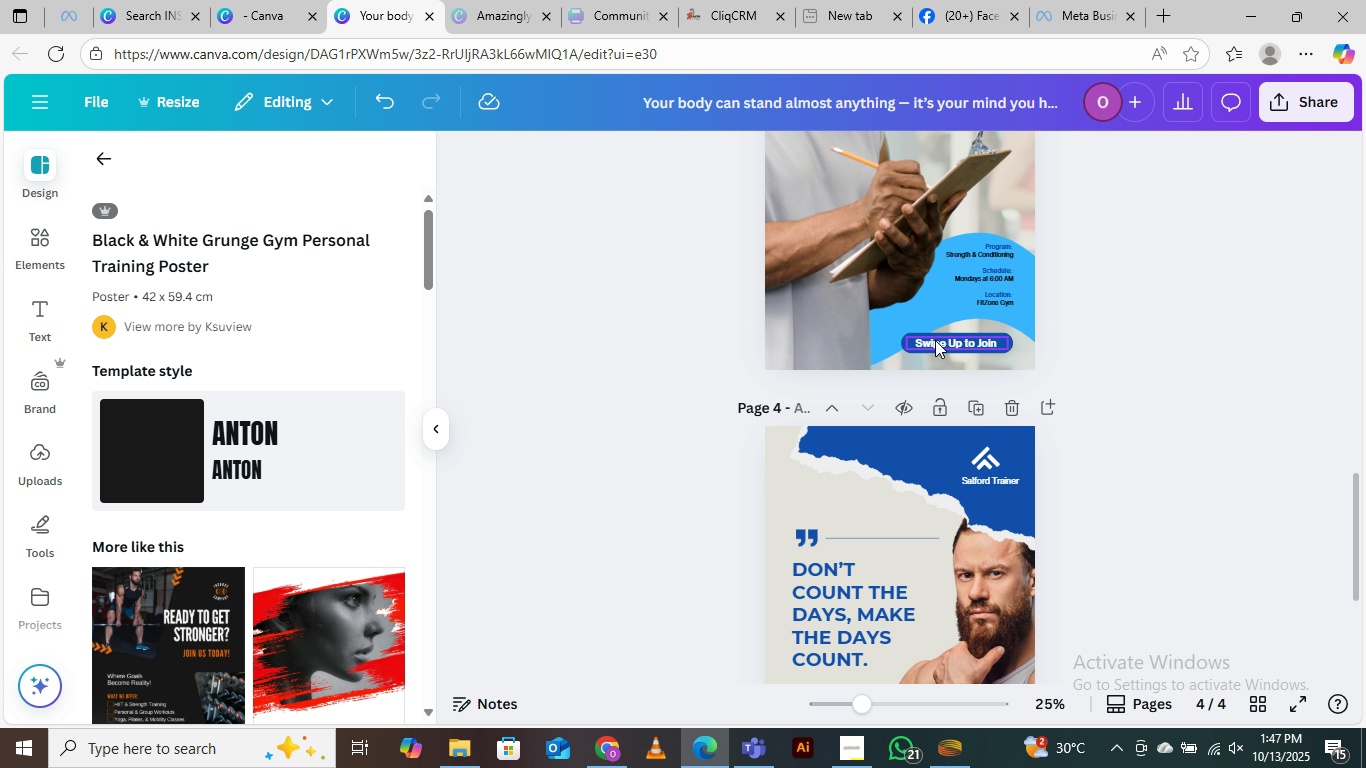 
left_click([935, 340])
 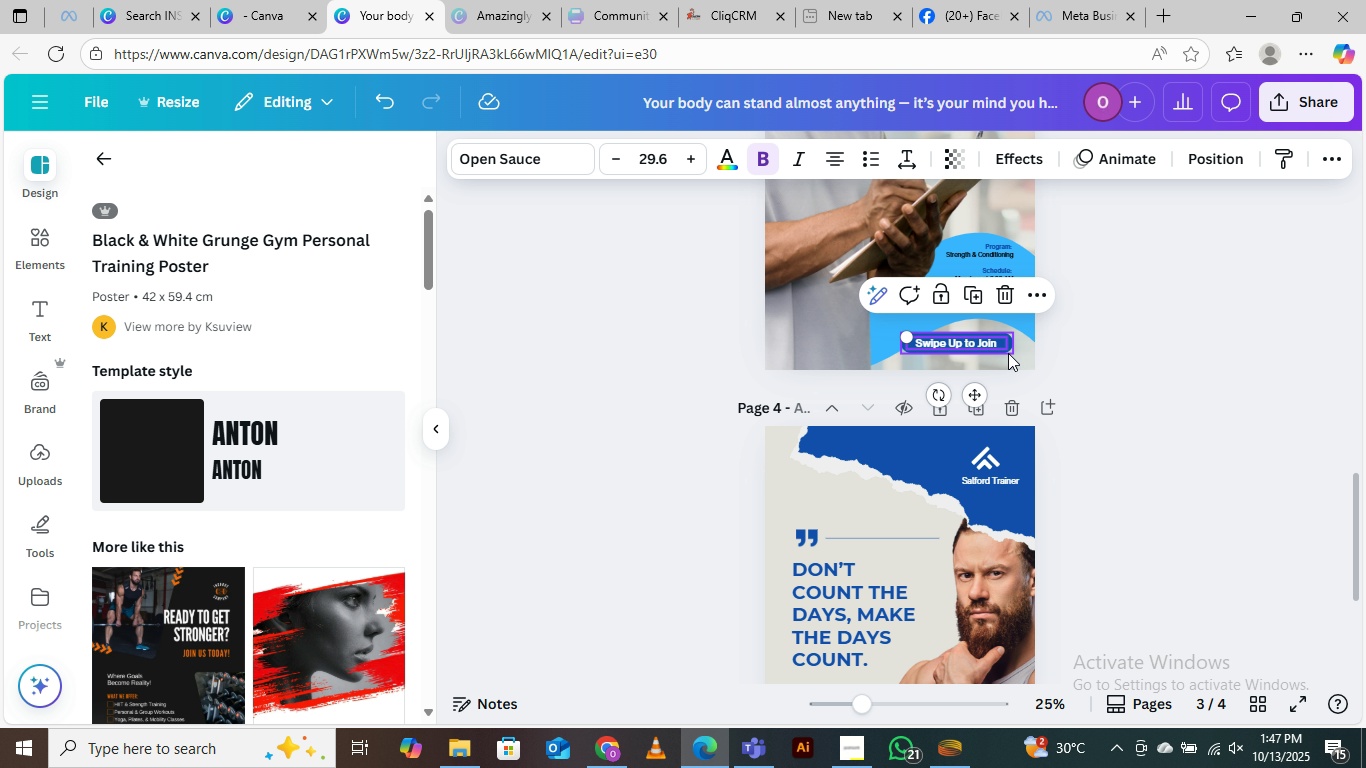 
left_click([1260, 386])
 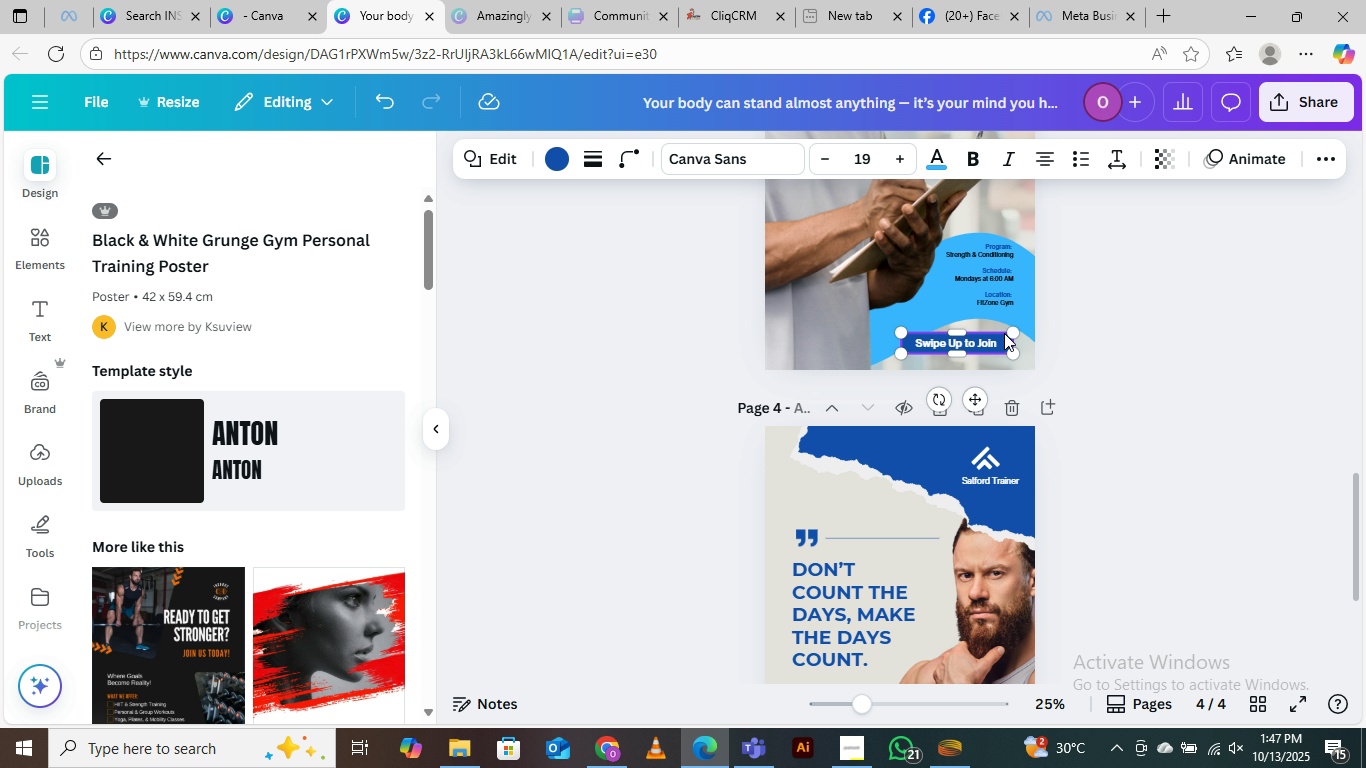 
left_click([1004, 333])
 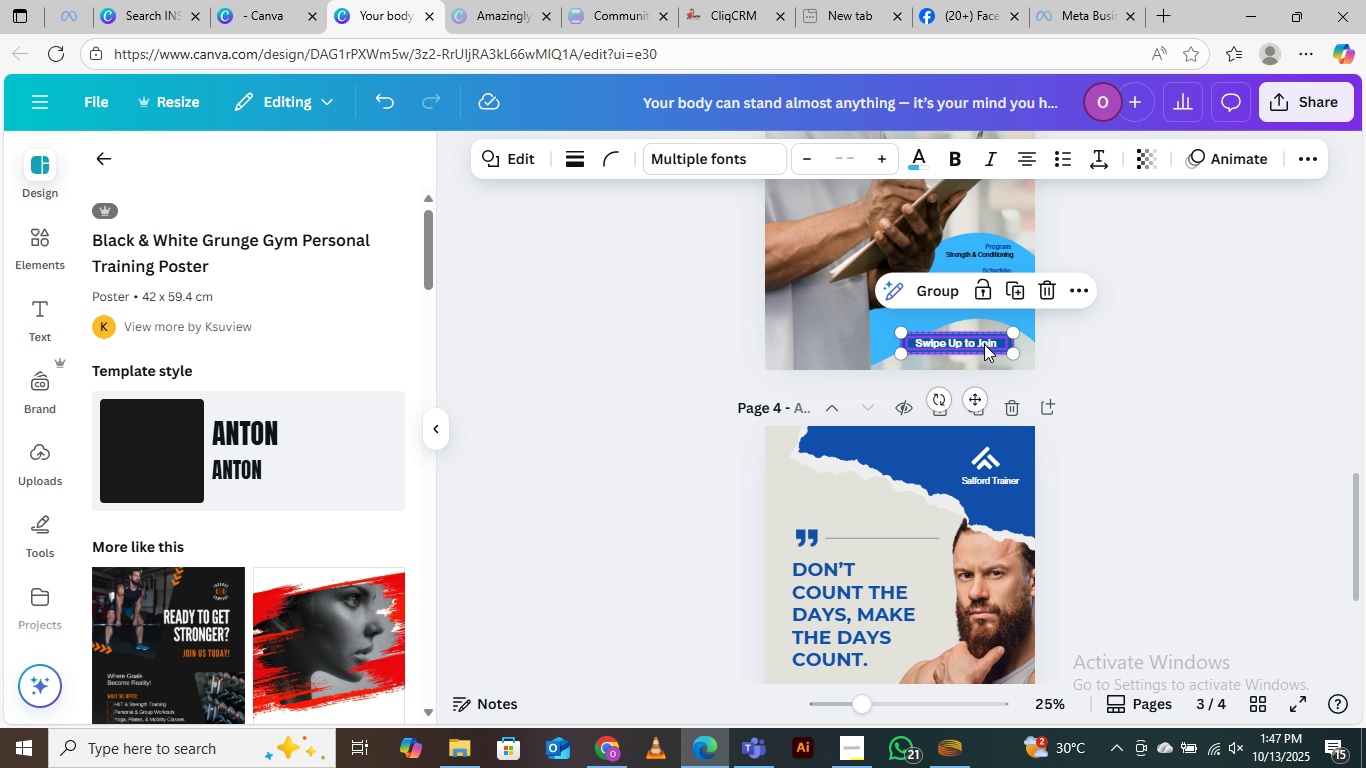 
hold_key(key=ShiftLeft, duration=0.48)
left_click([984, 344])
 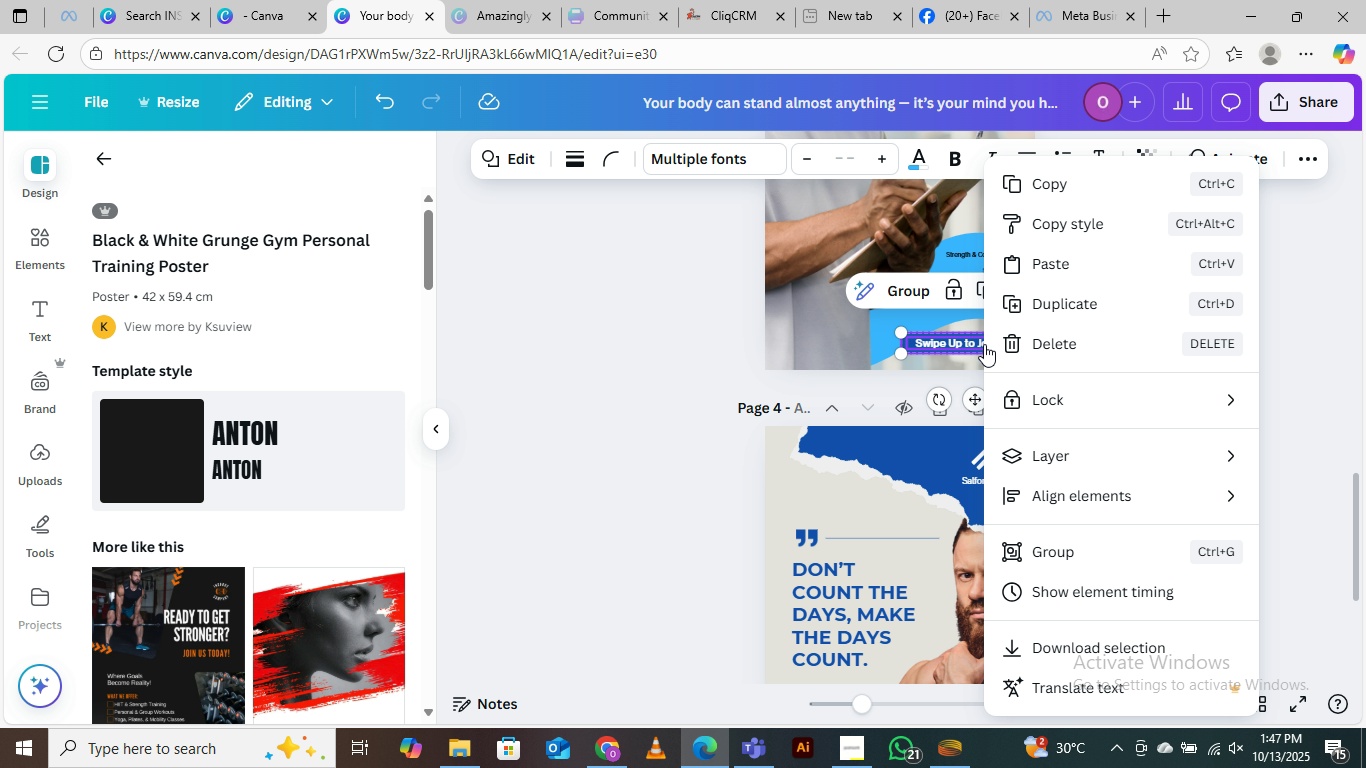 
right_click([984, 344])
 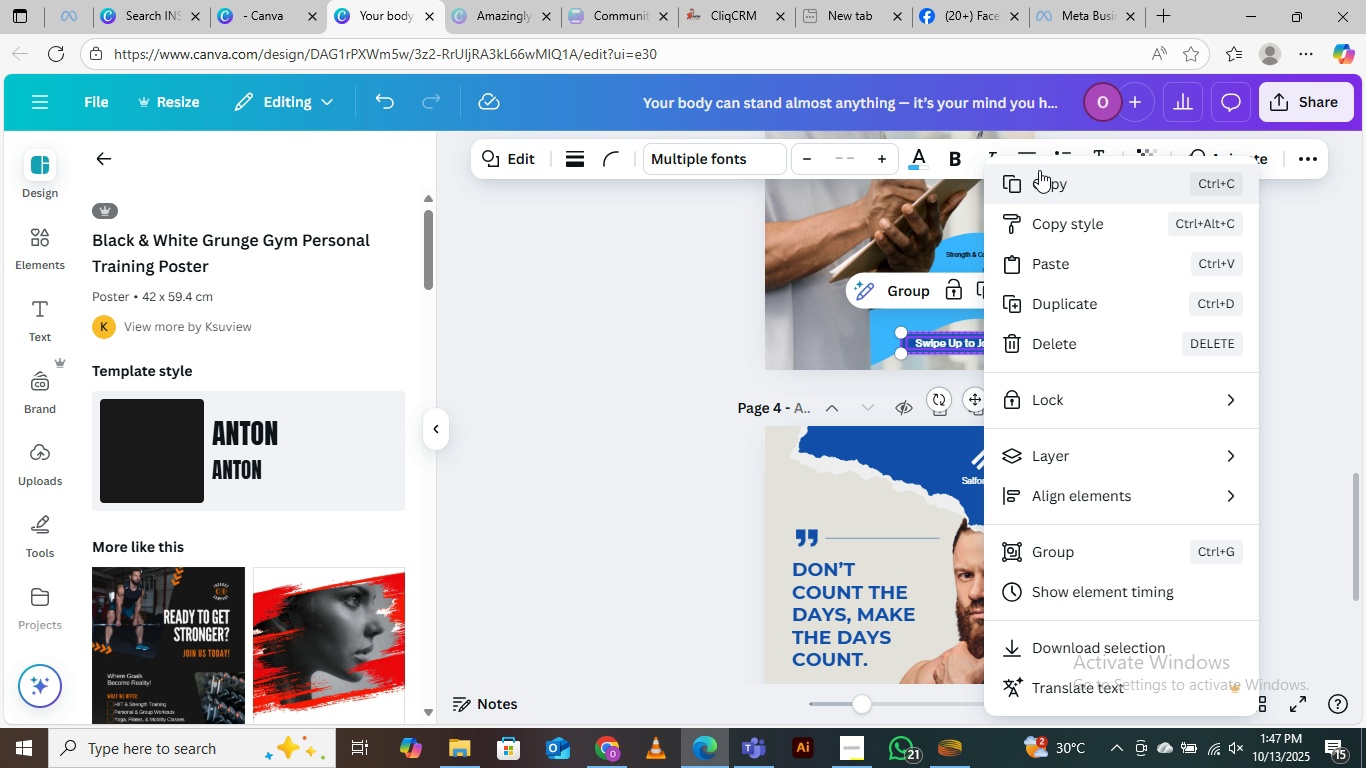 
left_click([1039, 178])
 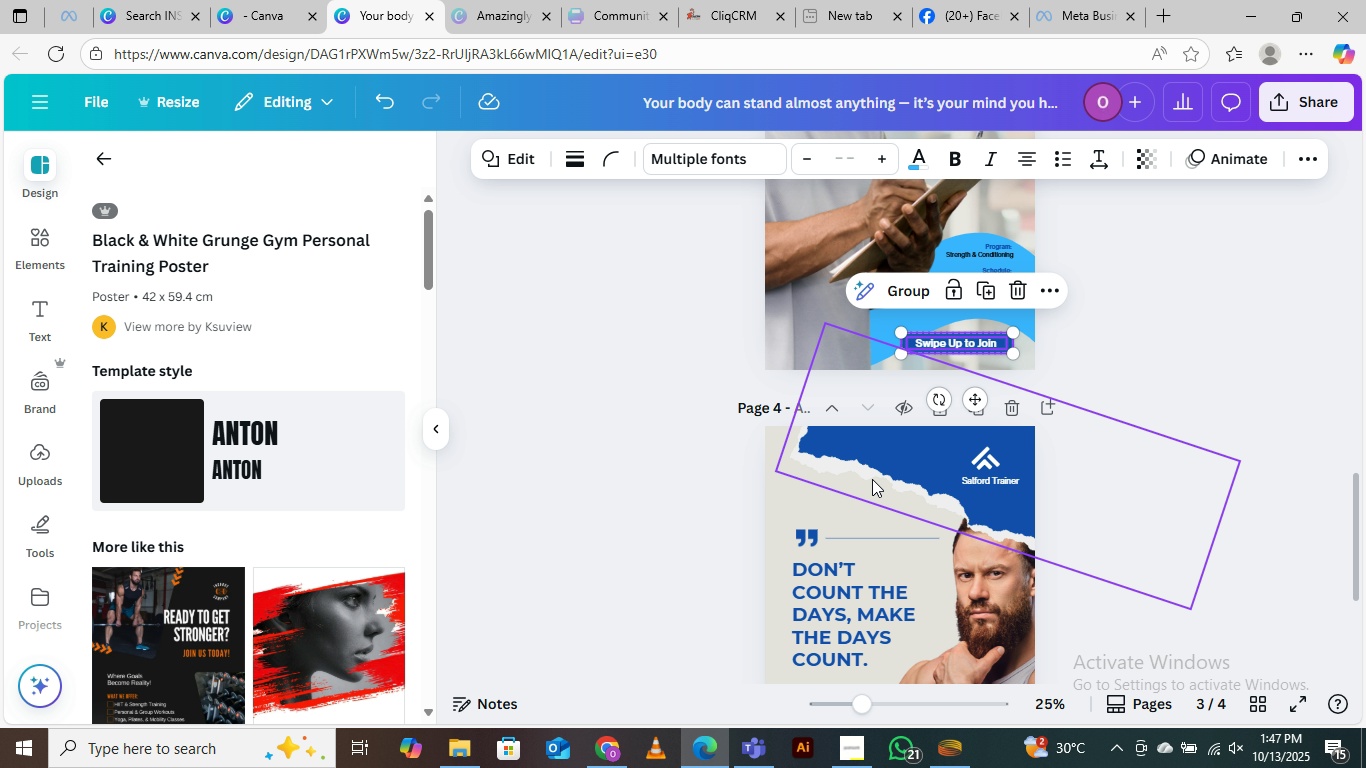 
scroll: coordinate [864, 527], scroll_direction: down, amount: 5.0
 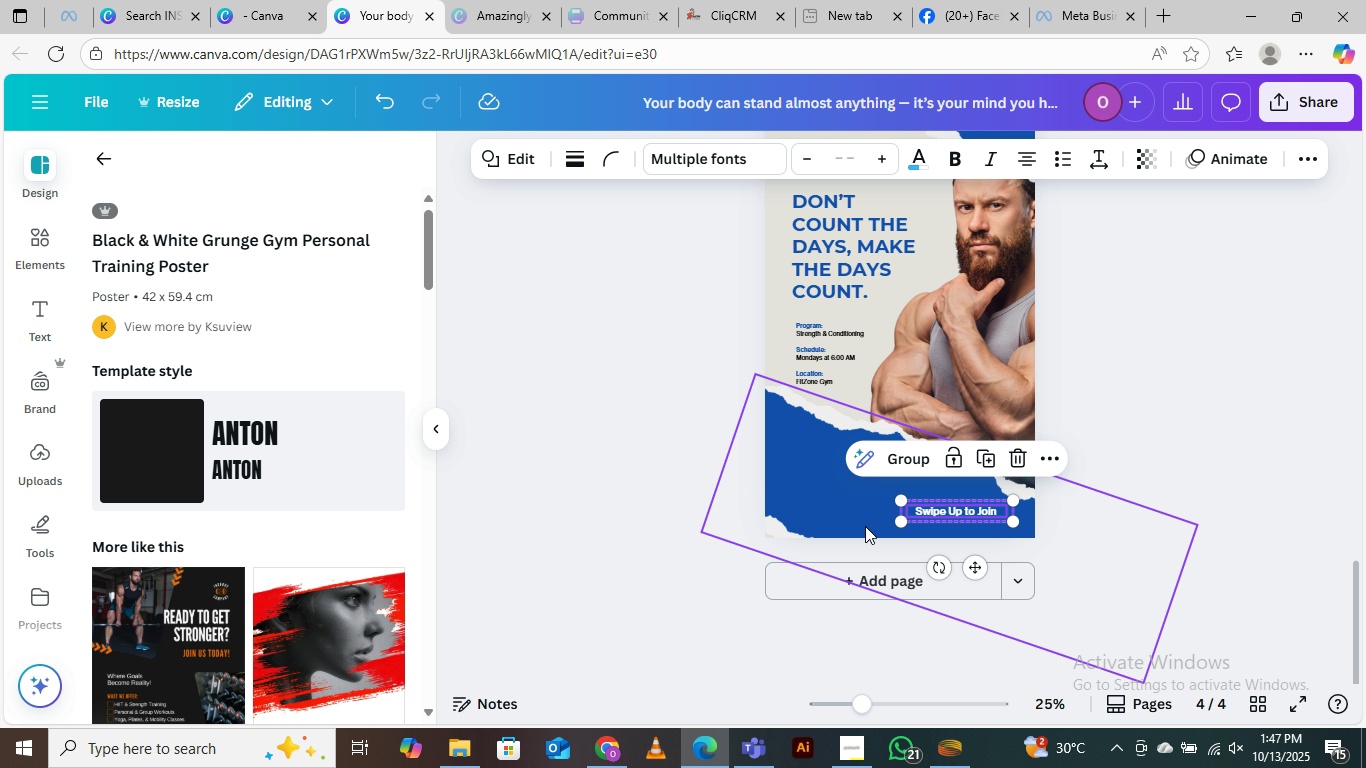 
key(Control+V)
 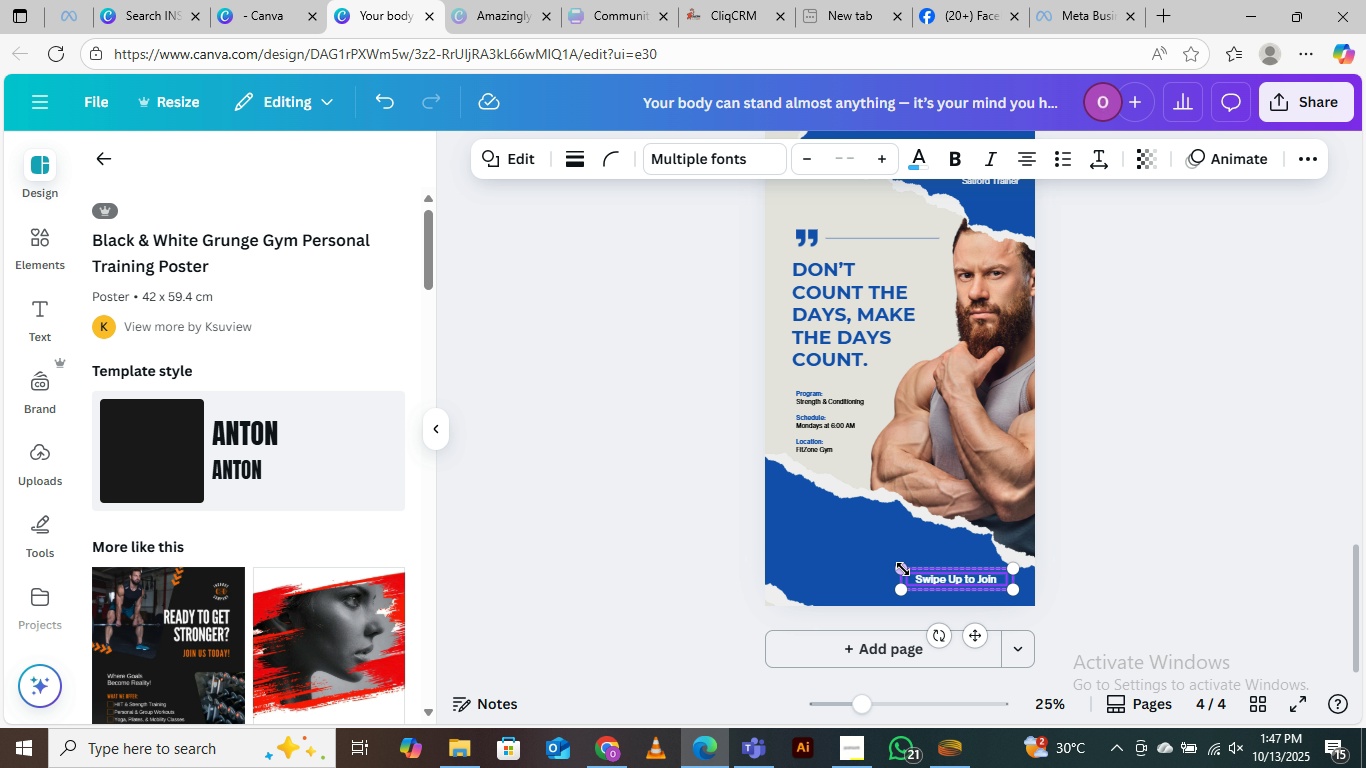 
left_click_drag(start_coordinate=[903, 569], to_coordinate=[853, 549])
 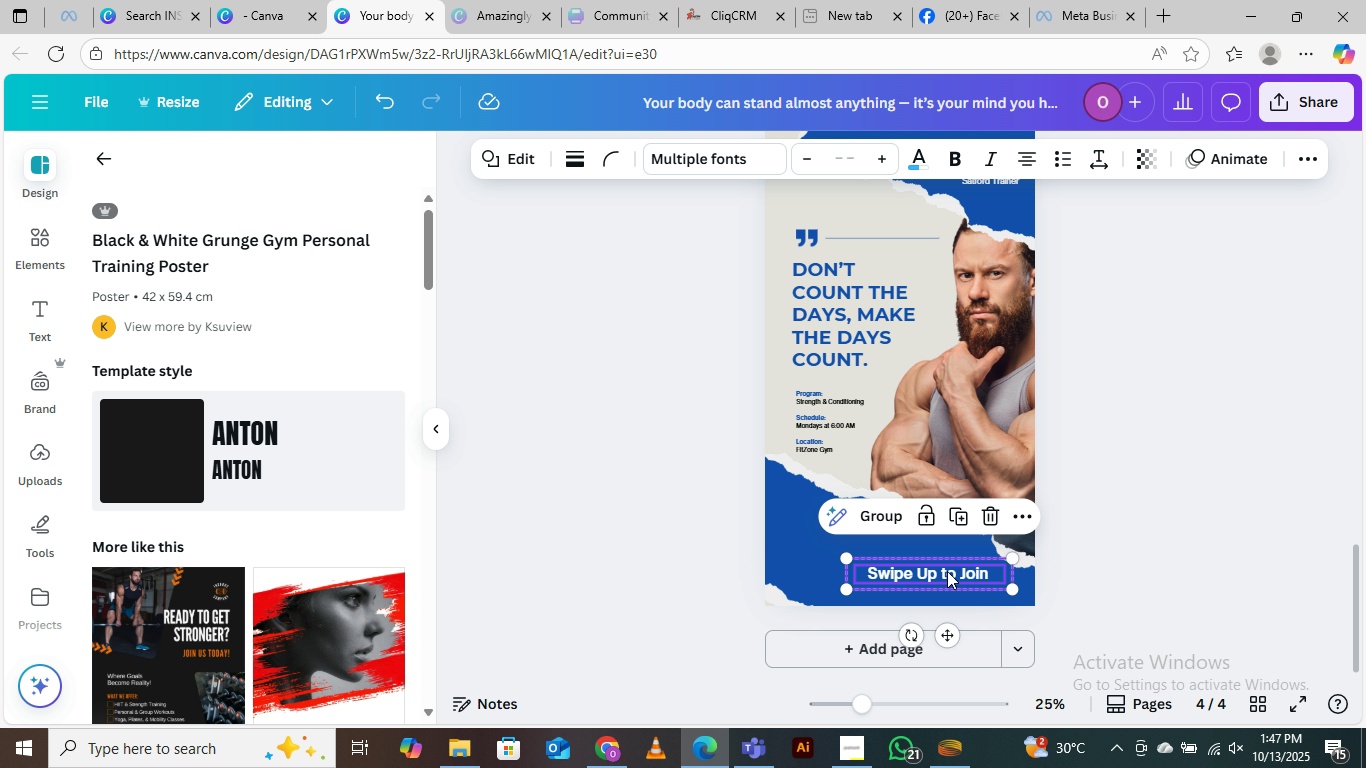 
left_click_drag(start_coordinate=[947, 572], to_coordinate=[914, 567])
 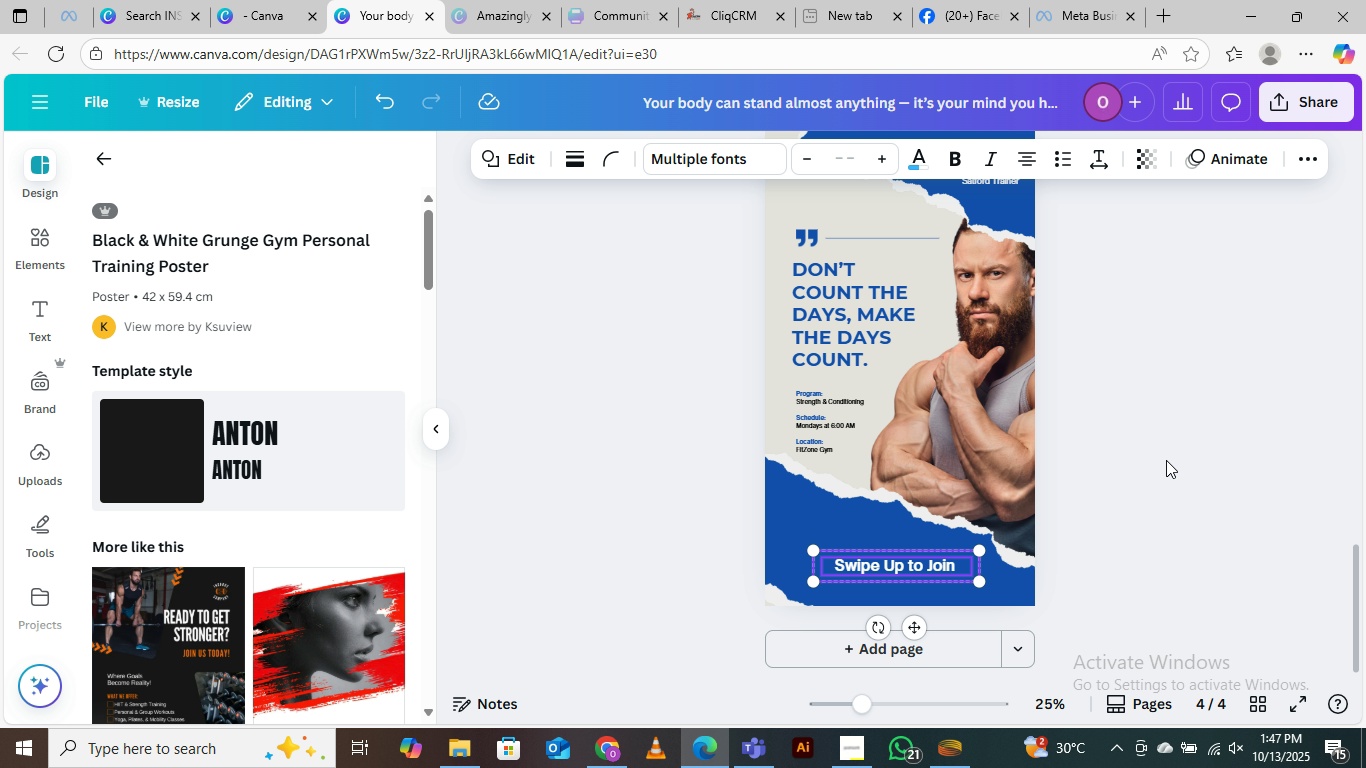 
left_click([1166, 460])
 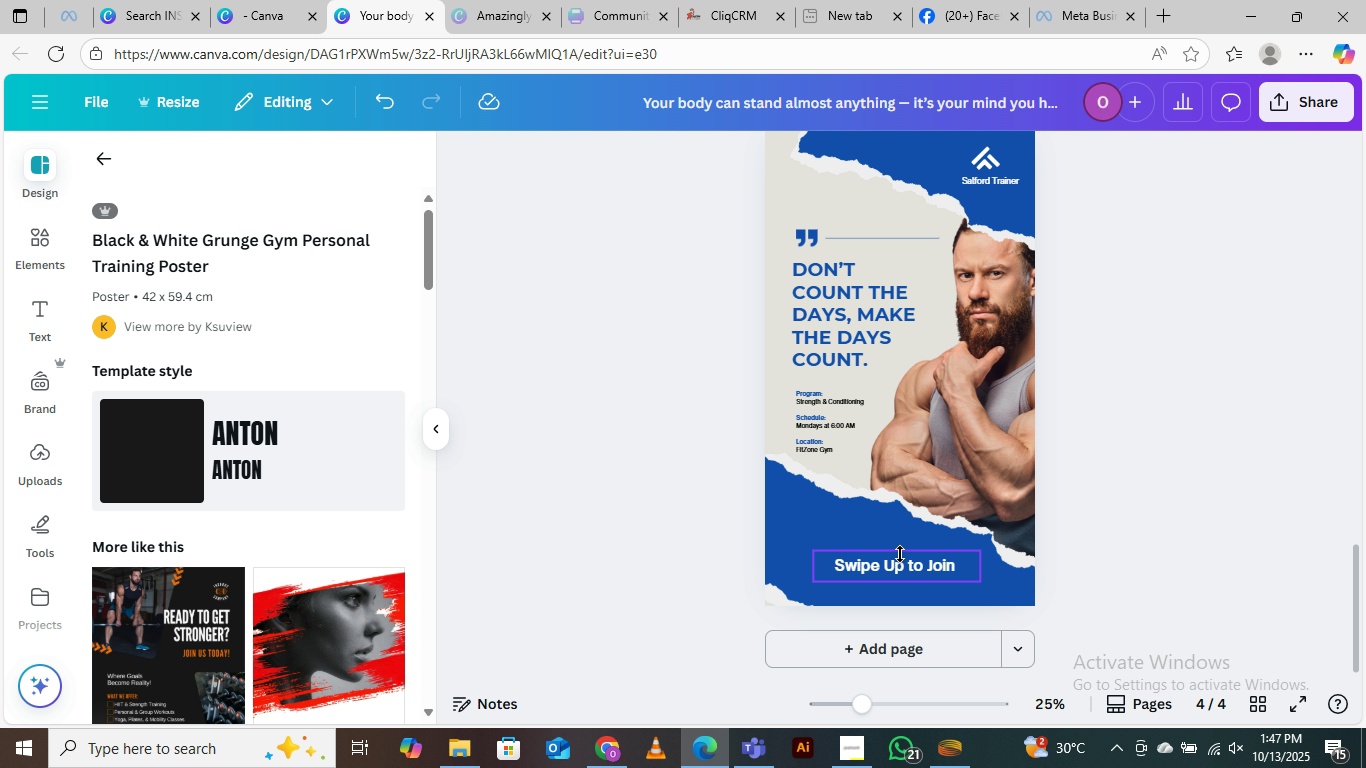 
left_click([900, 554])
 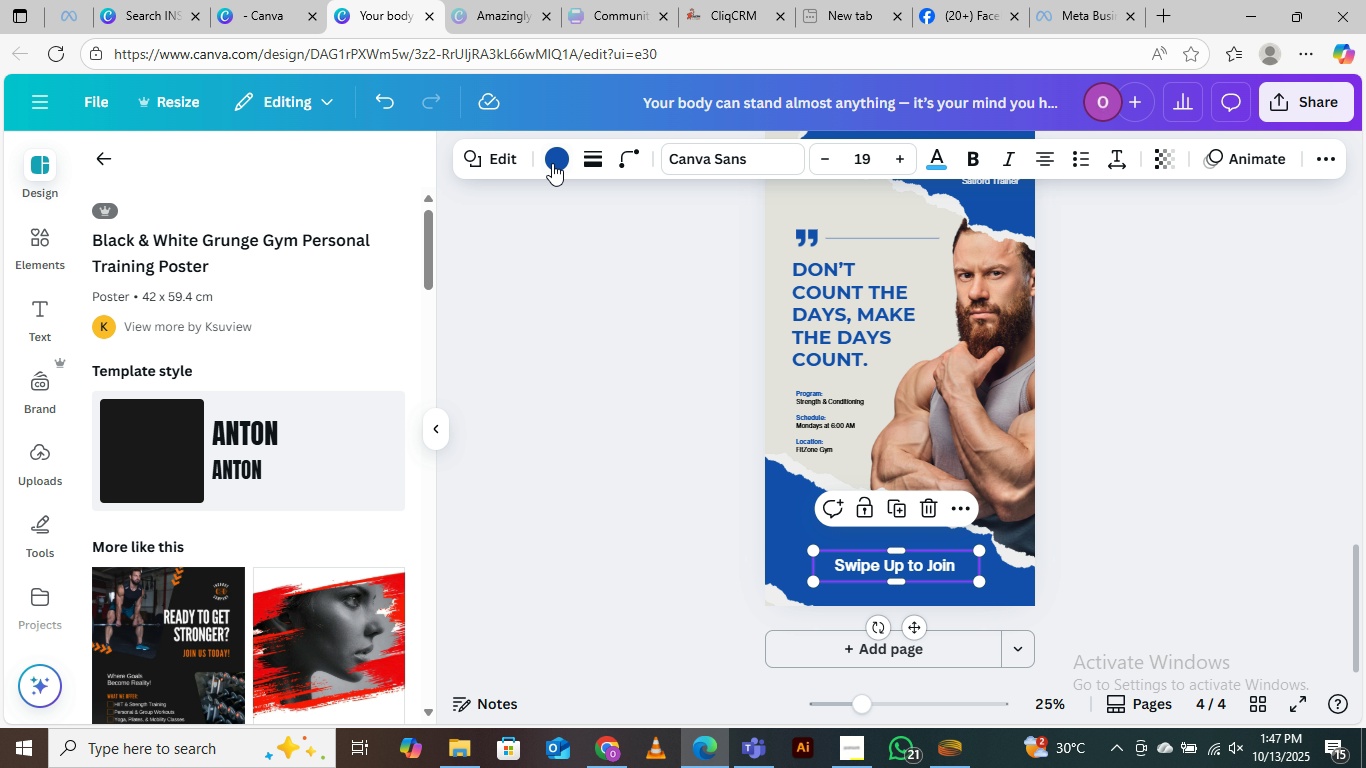 
left_click([550, 161])
 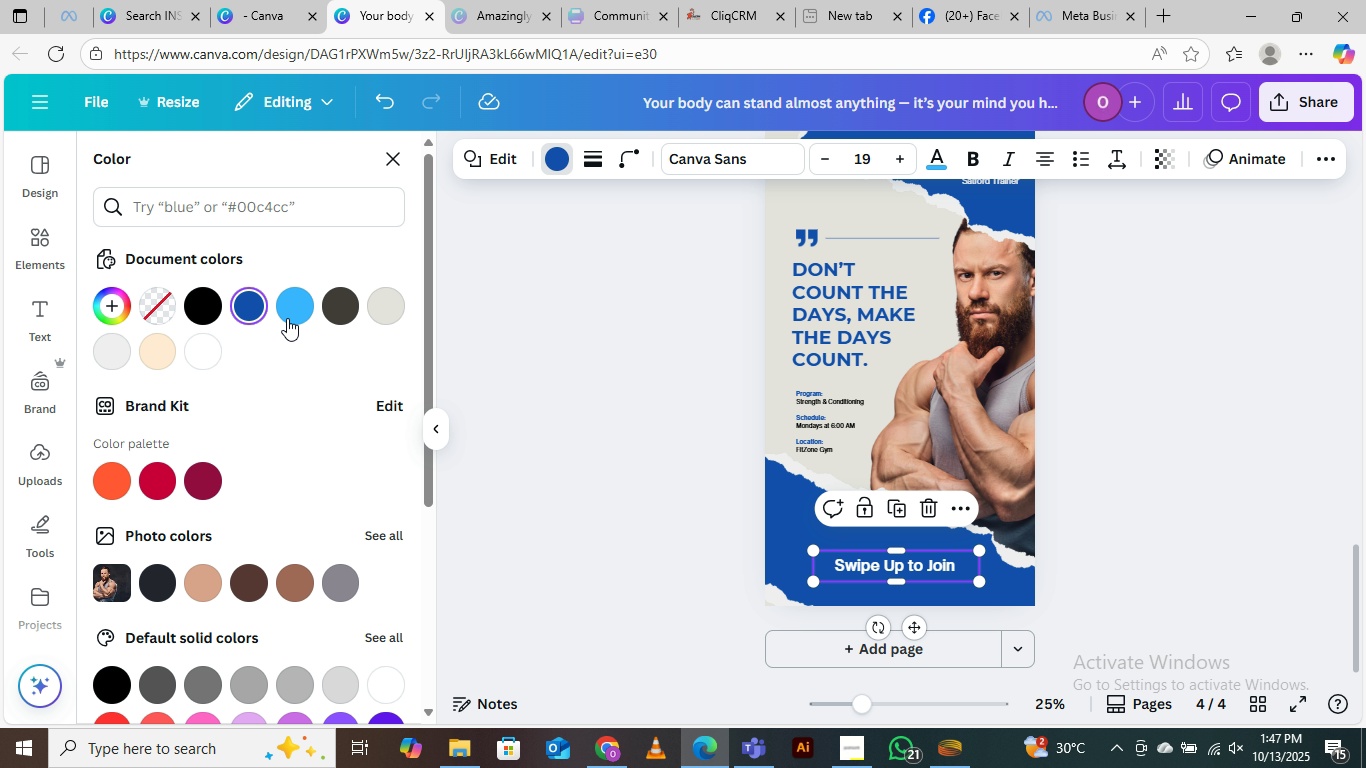 
left_click([288, 312])
 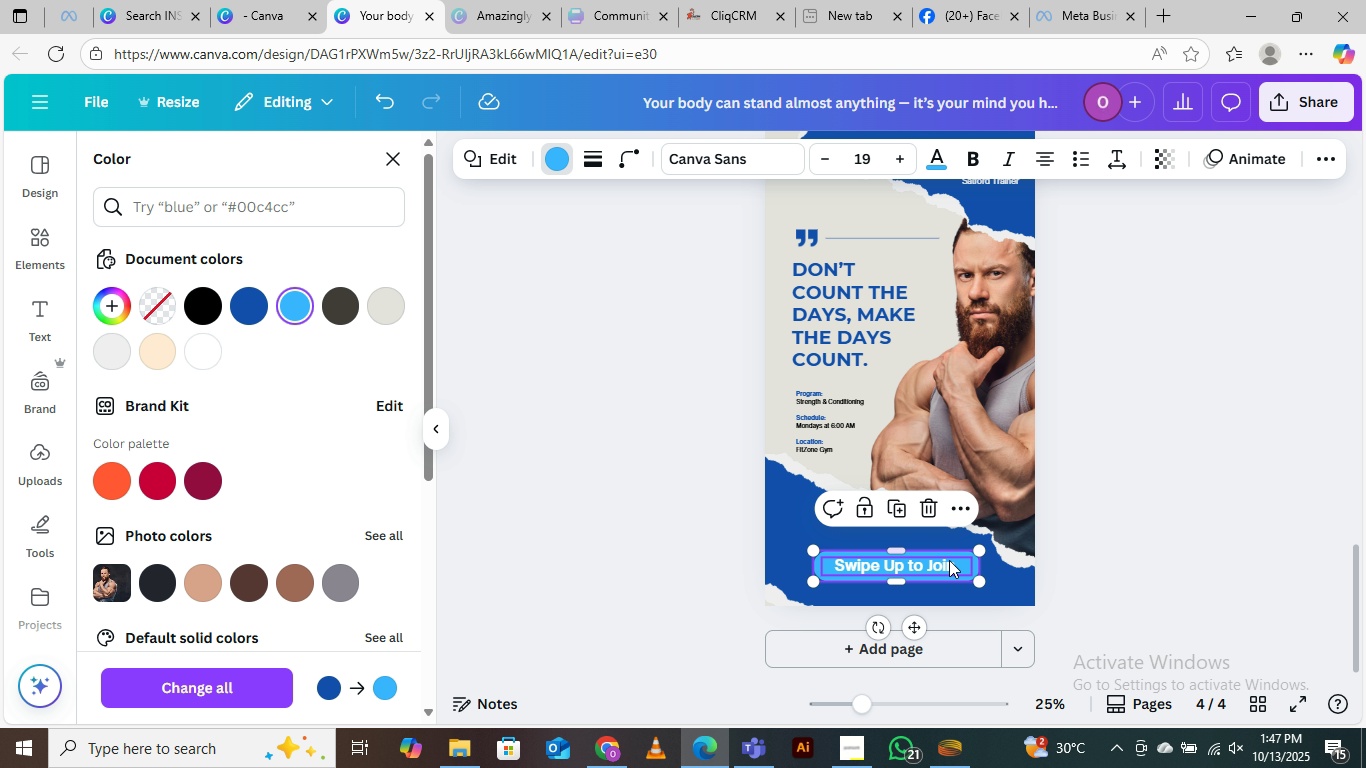 
left_click([947, 560])
 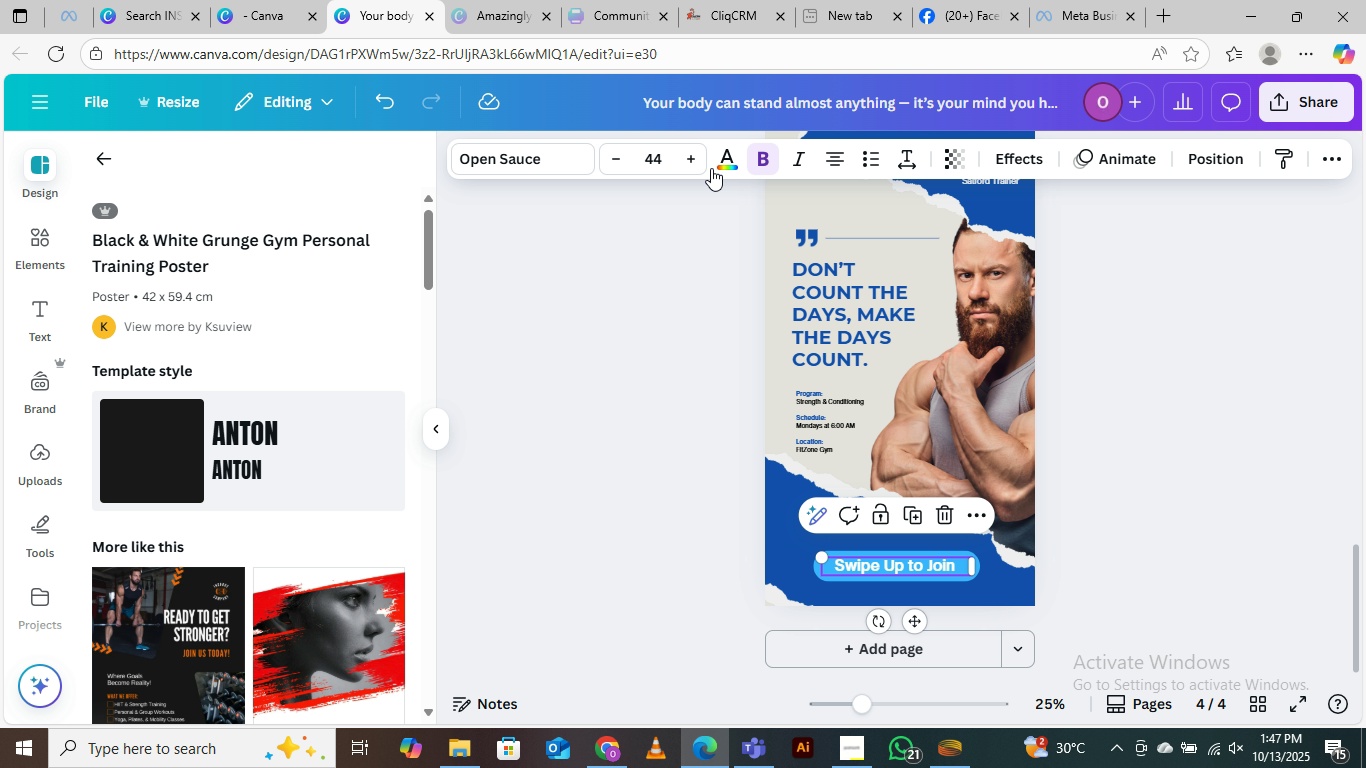 
left_click([733, 157])
 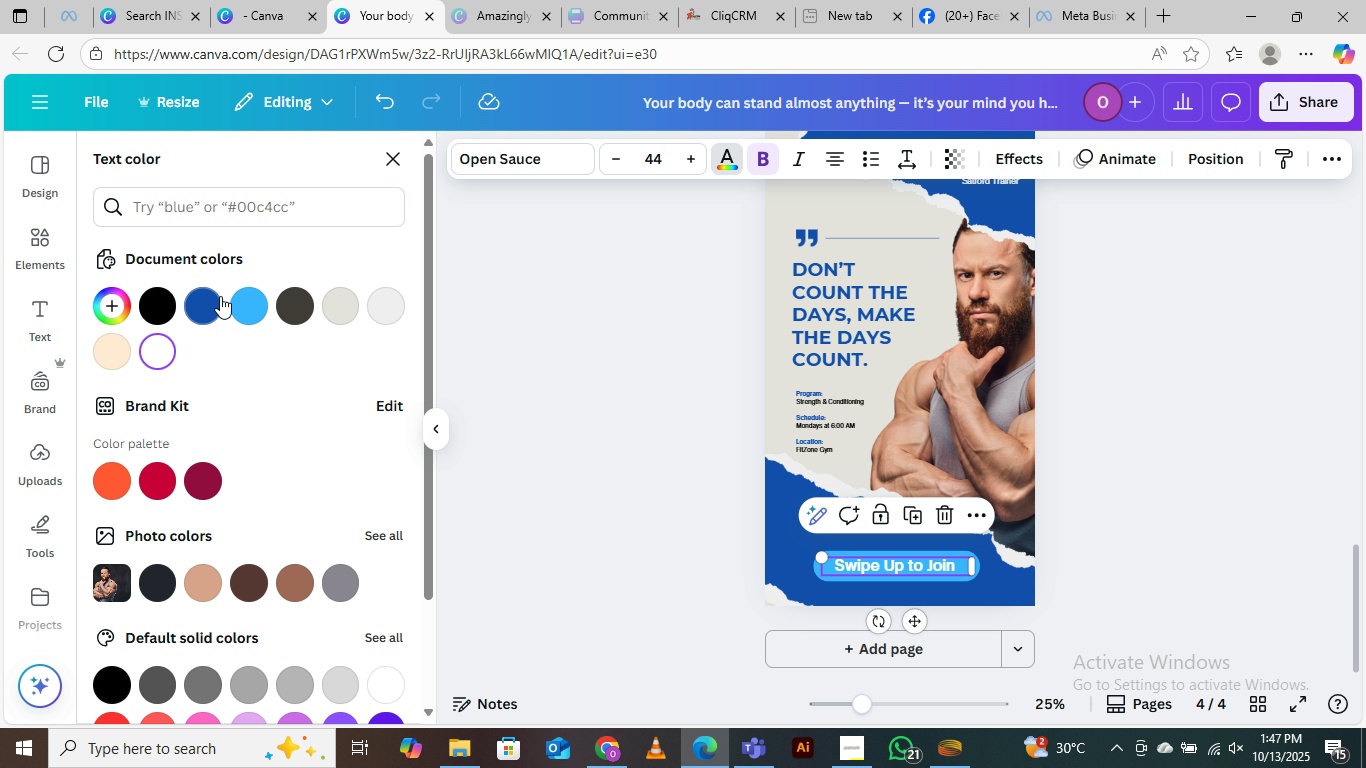 
left_click([220, 294])
 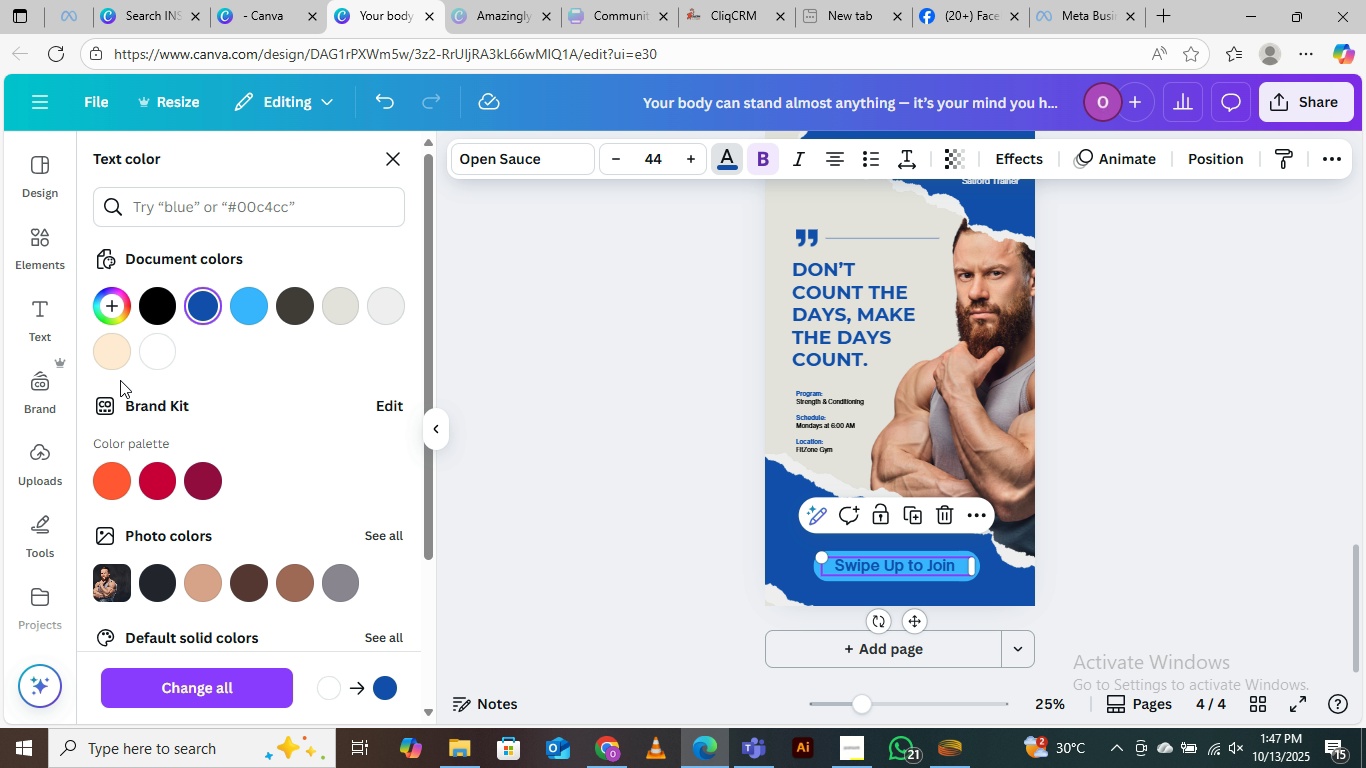 
left_click([170, 344])
 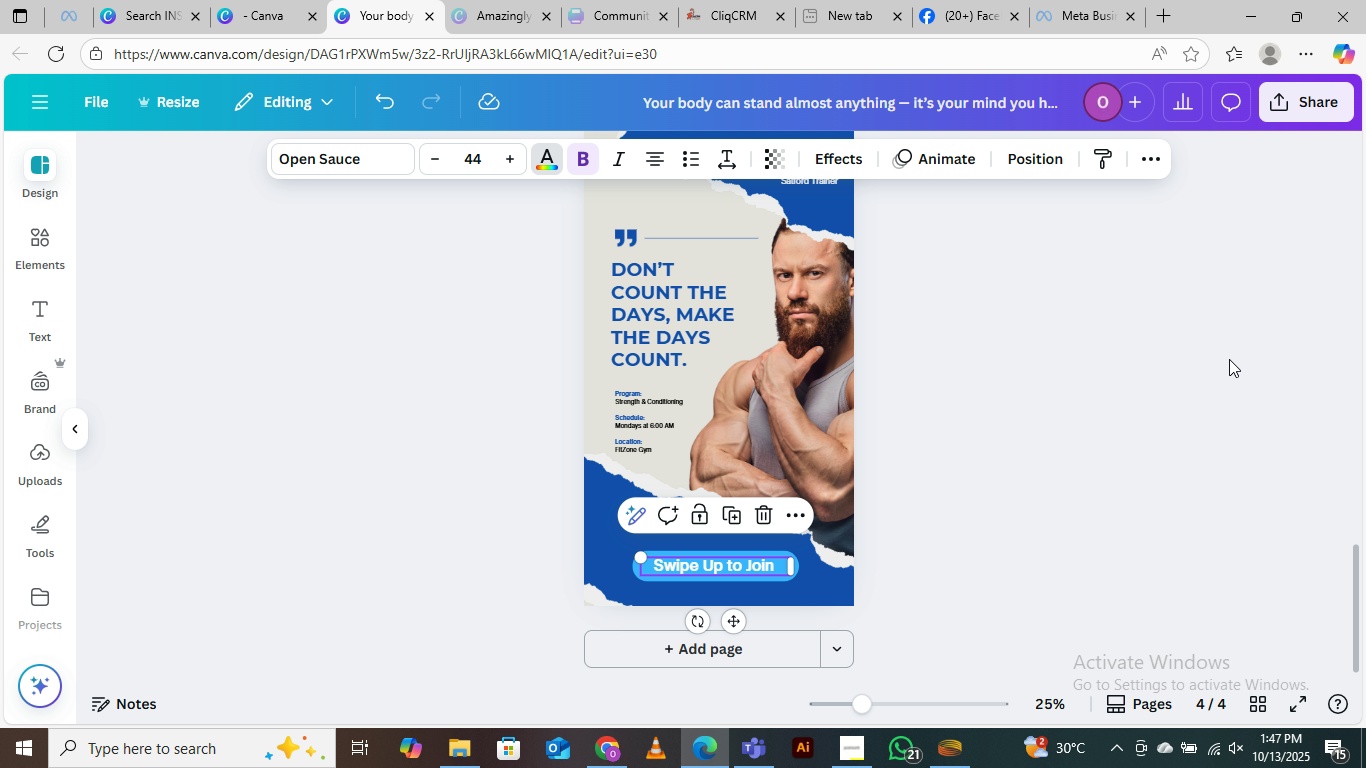 
left_click([1229, 359])
 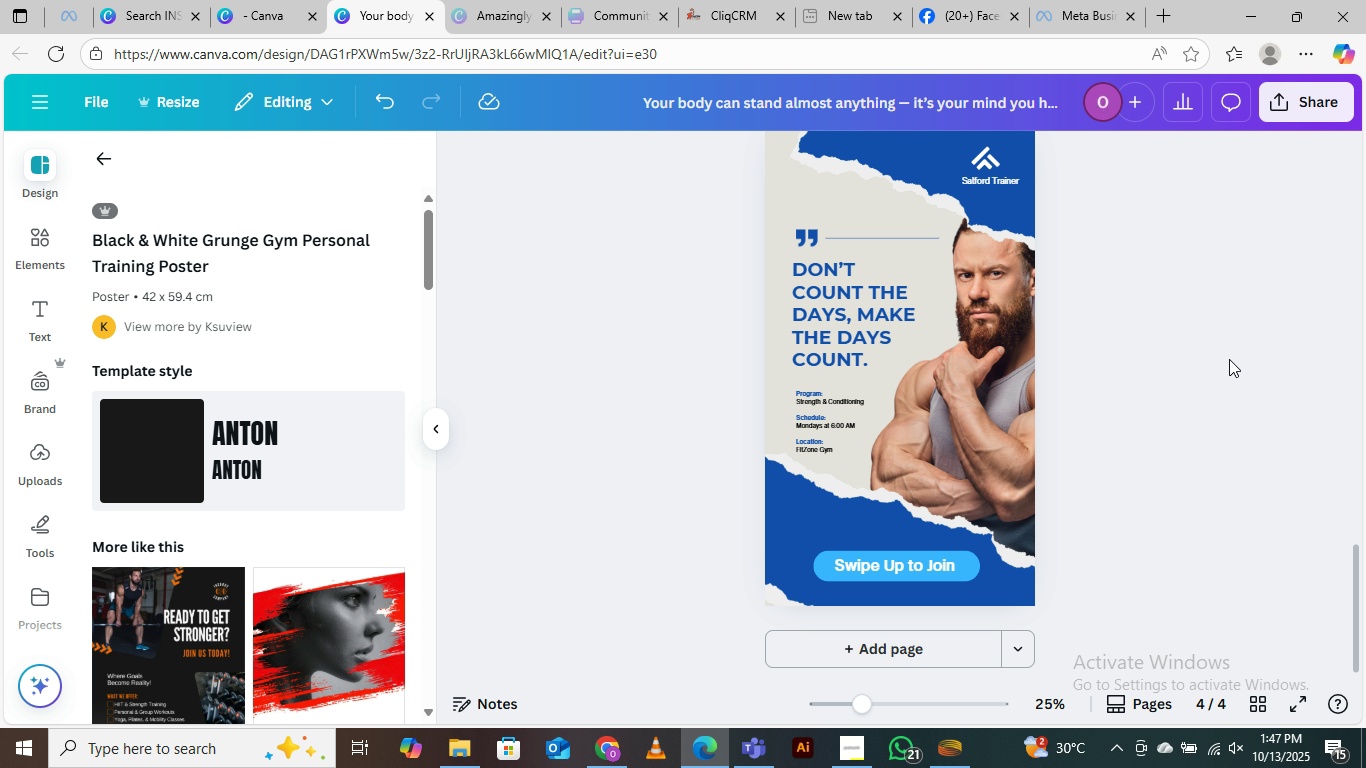 
left_click([1229, 359])
 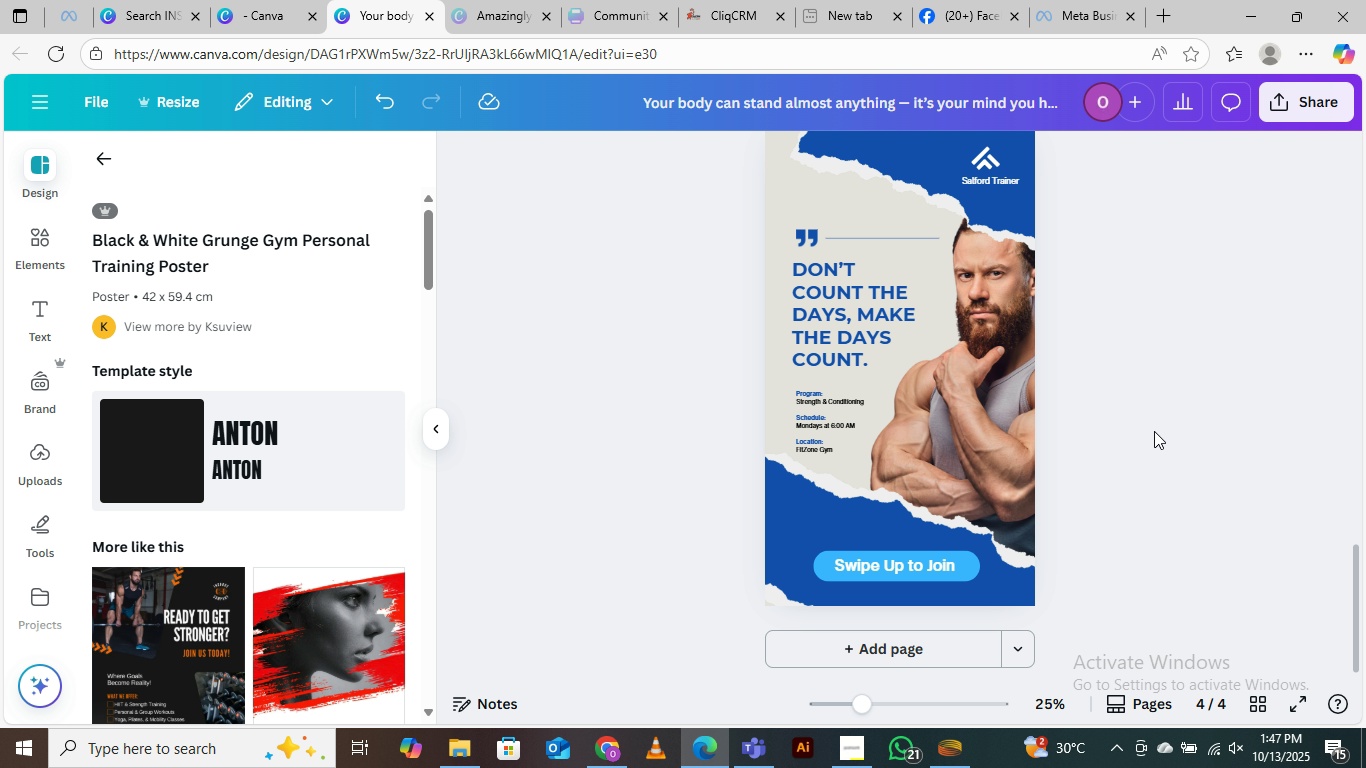 
scroll: coordinate [1154, 456], scroll_direction: up, amount: 3.0
 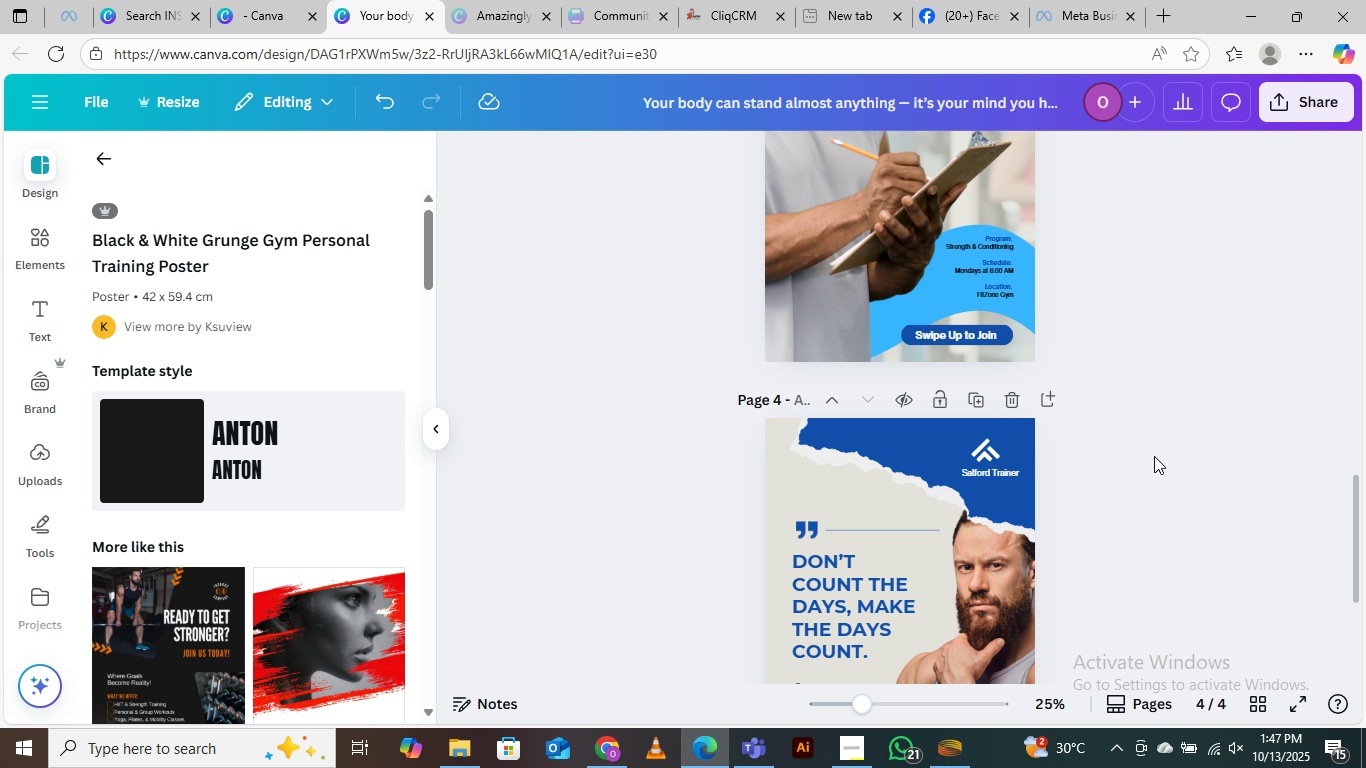 
scroll: coordinate [1154, 456], scroll_direction: down, amount: 3.0
 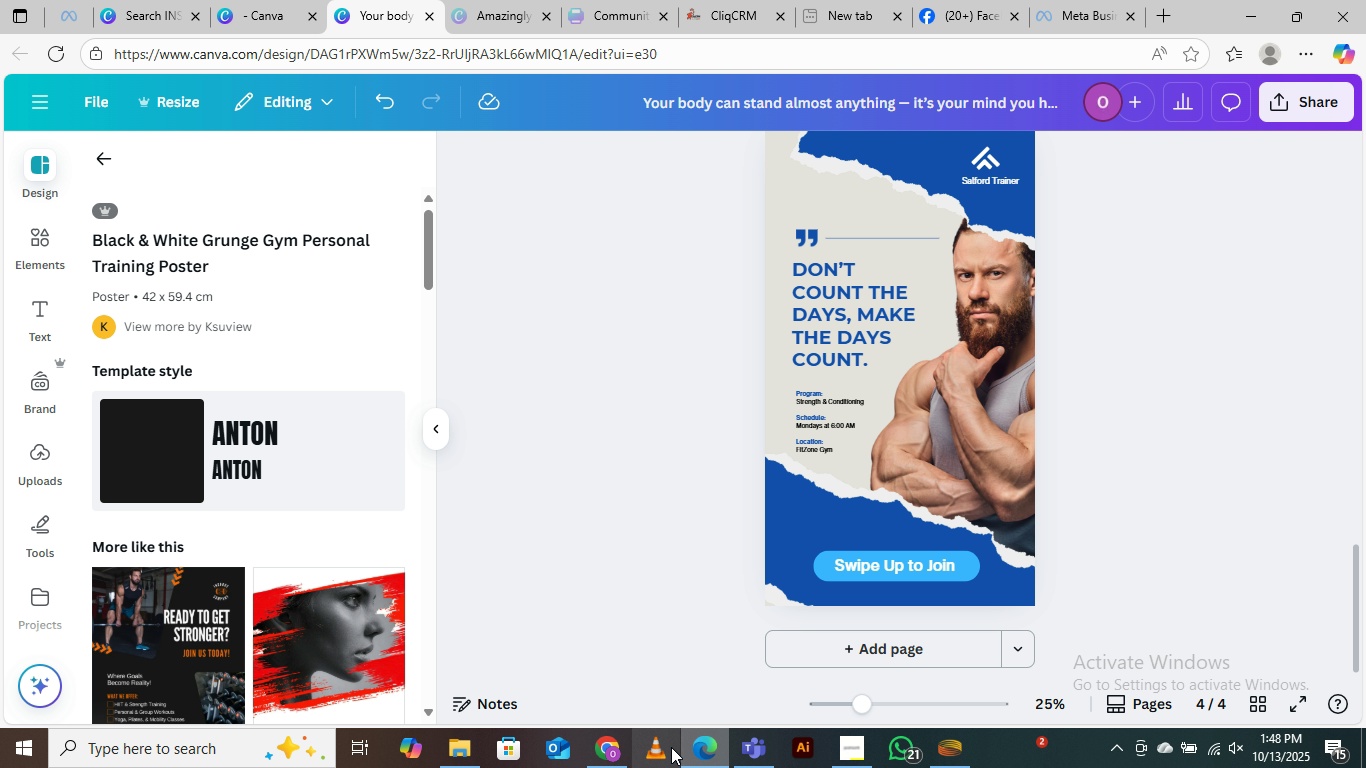 
wait(5.21)
 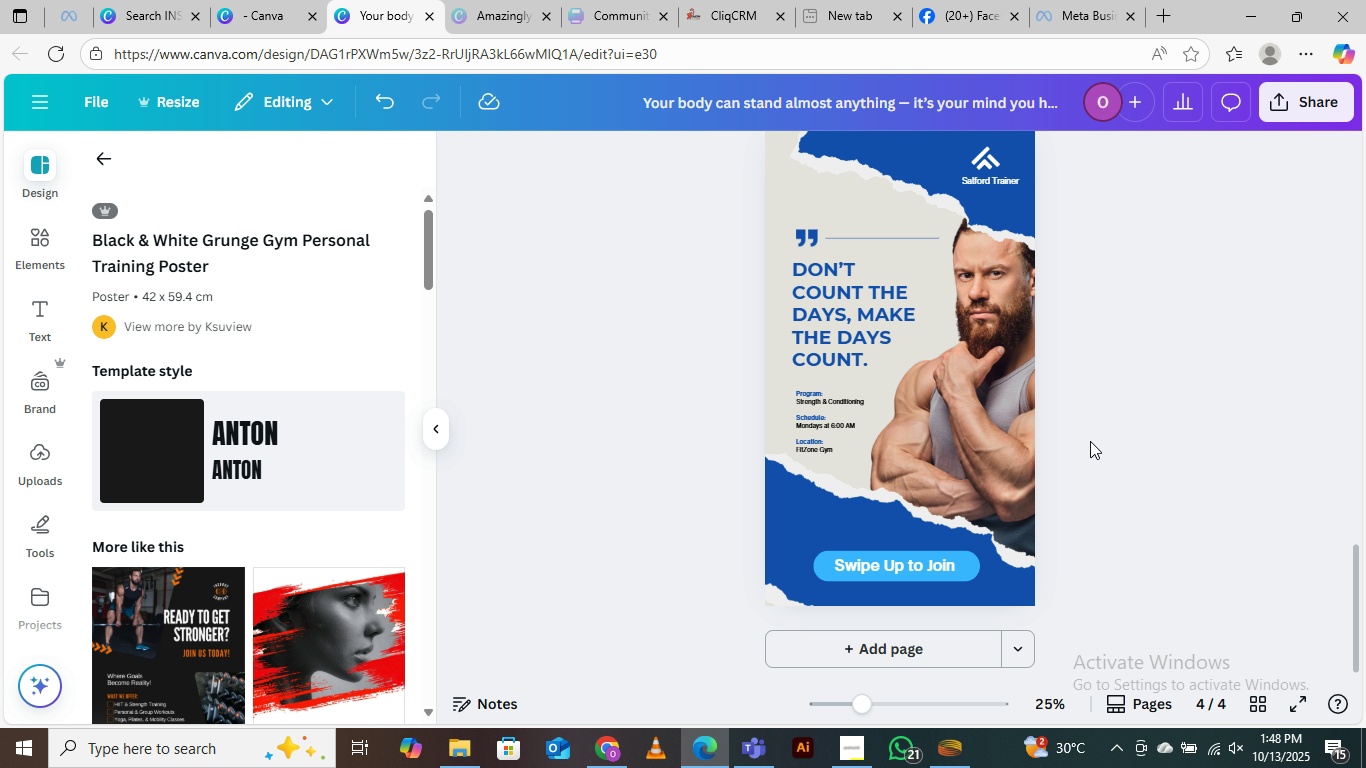 
left_click([592, 653])
 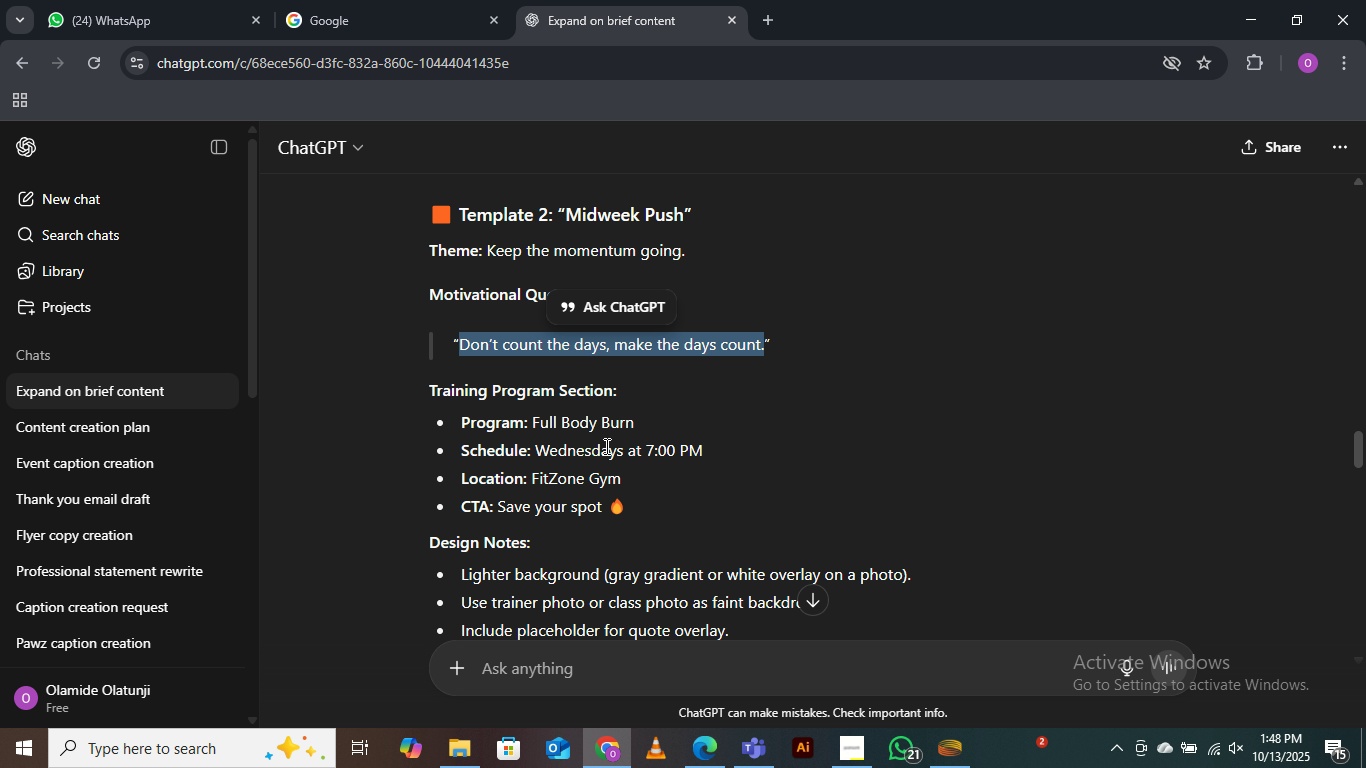 
scroll: coordinate [605, 447], scroll_direction: down, amount: 2.0
 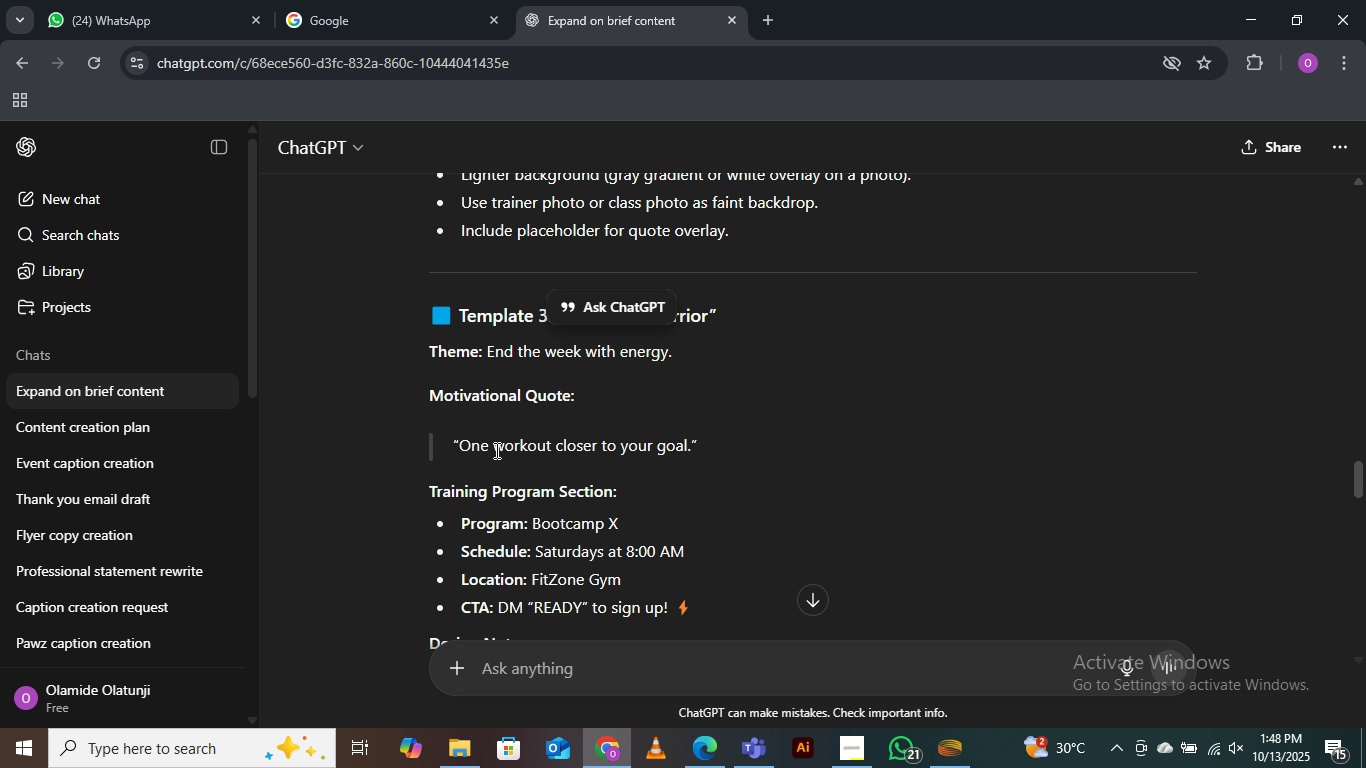 
left_click_drag(start_coordinate=[461, 451], to_coordinate=[688, 429])
 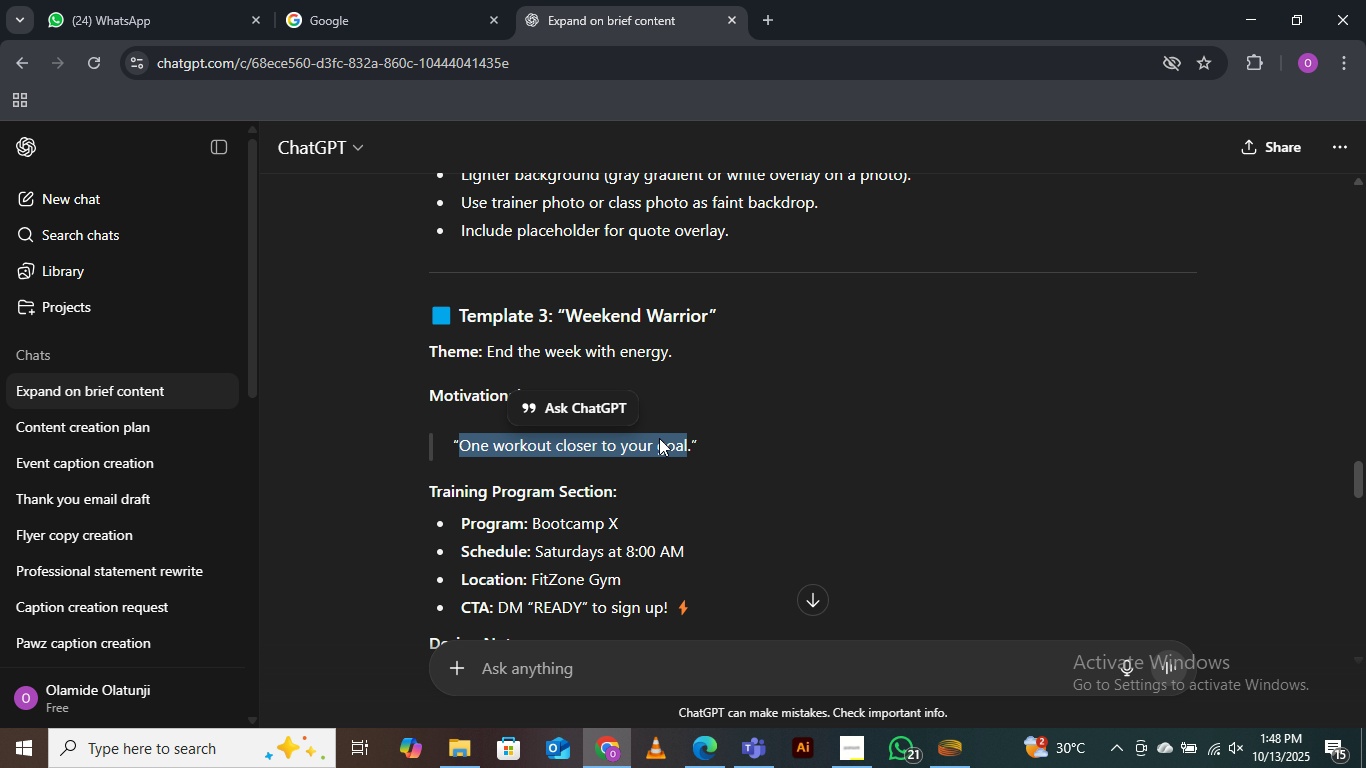 
right_click([659, 438])
 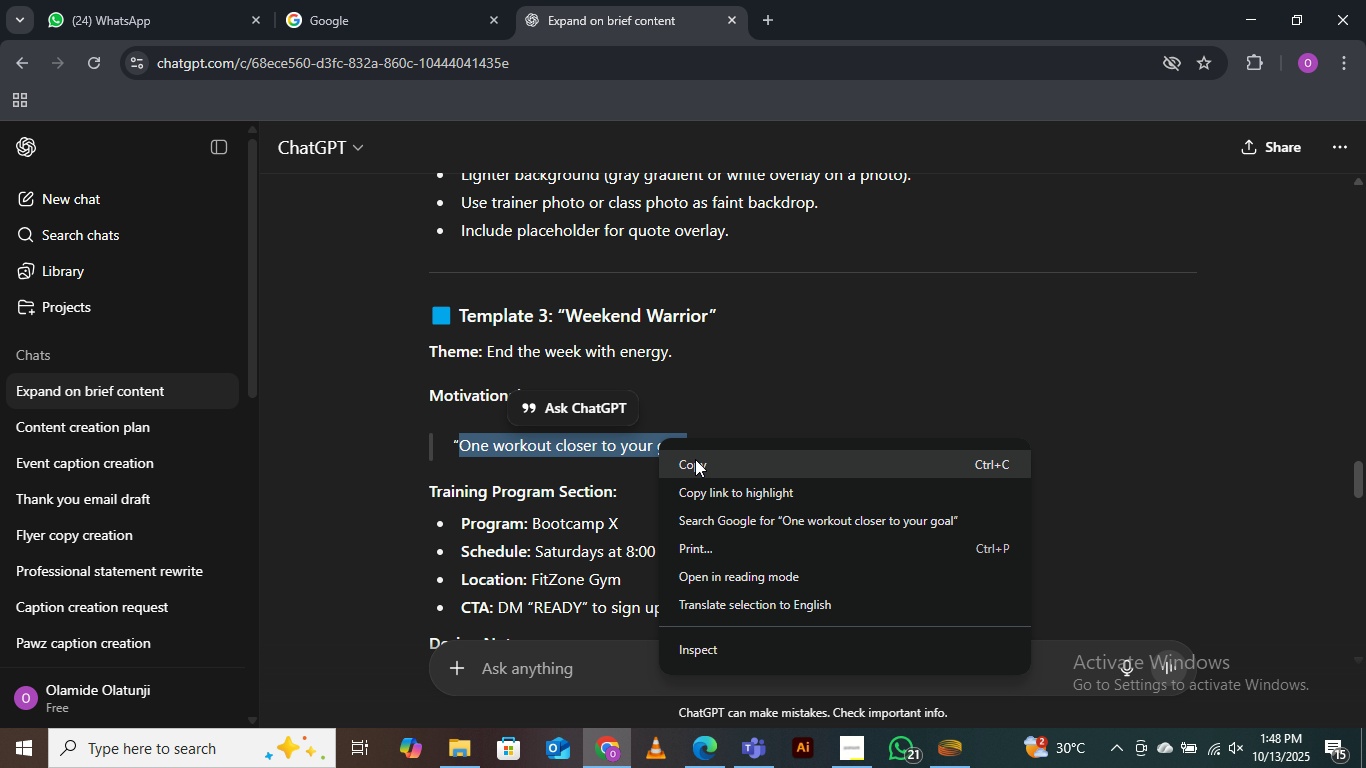 
left_click([695, 459])
 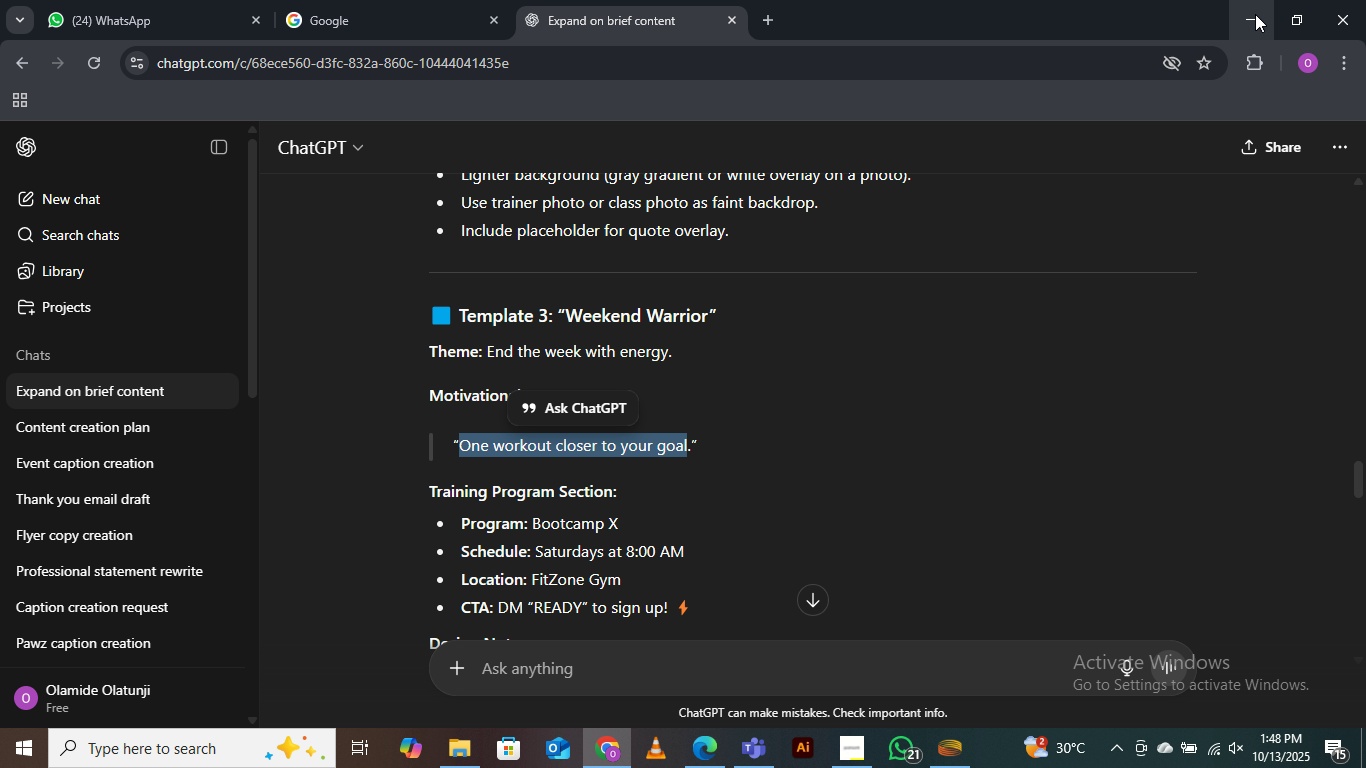 
left_click([1251, 15])
 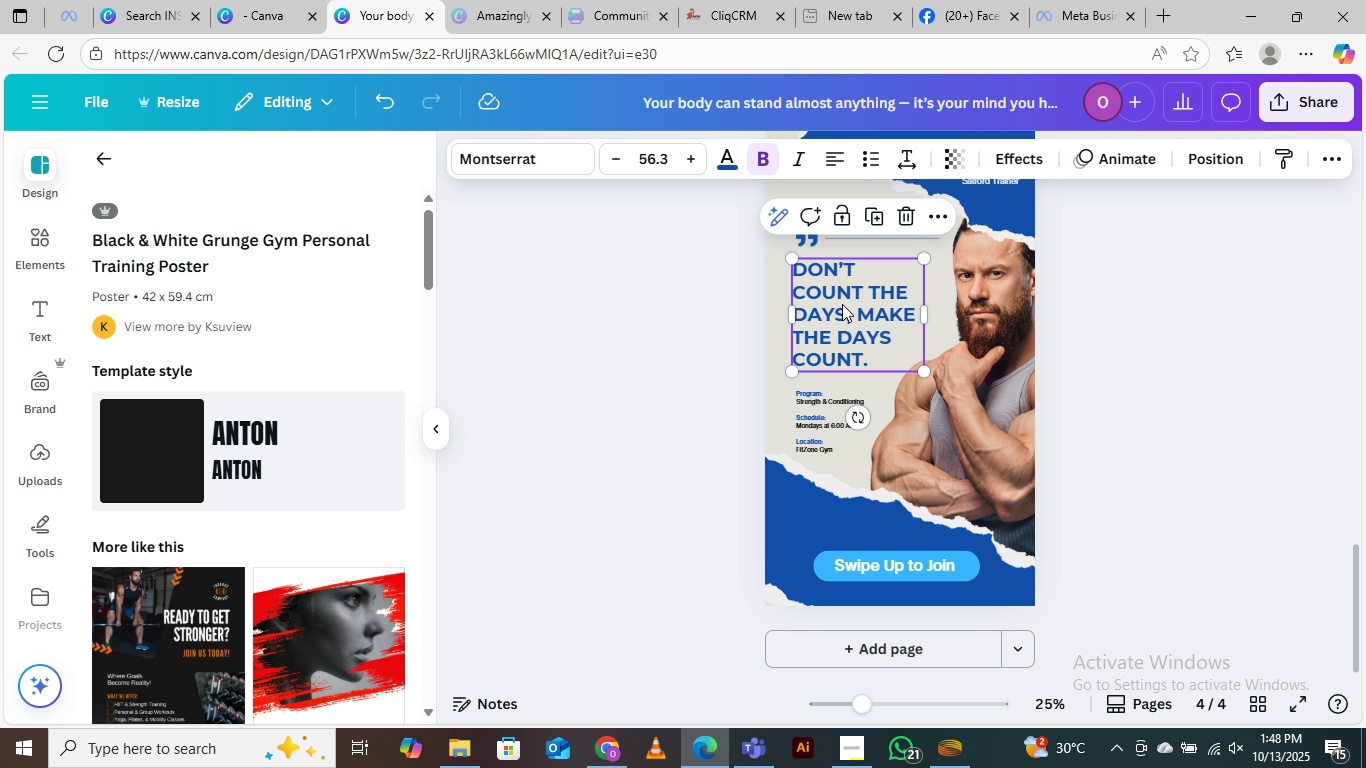 
double_click([842, 304])
 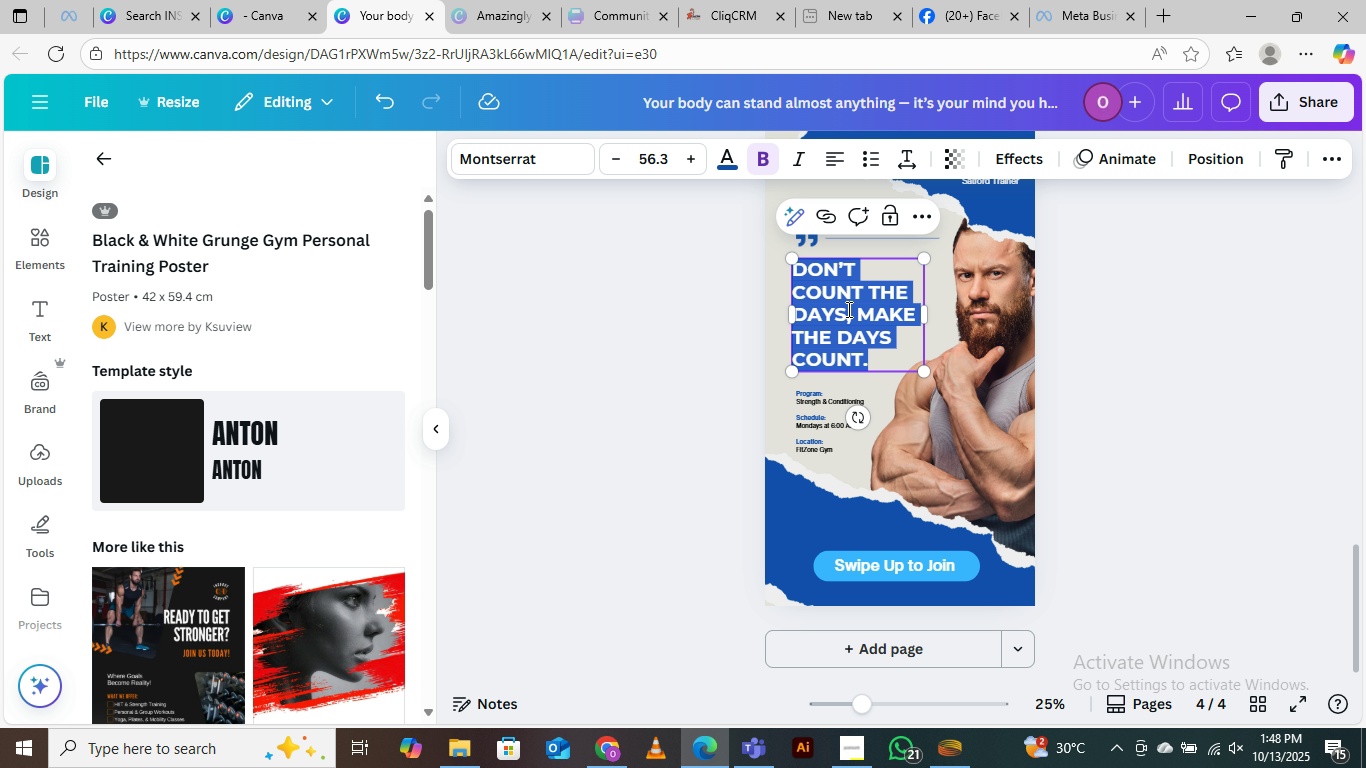 
key(Control+V)
 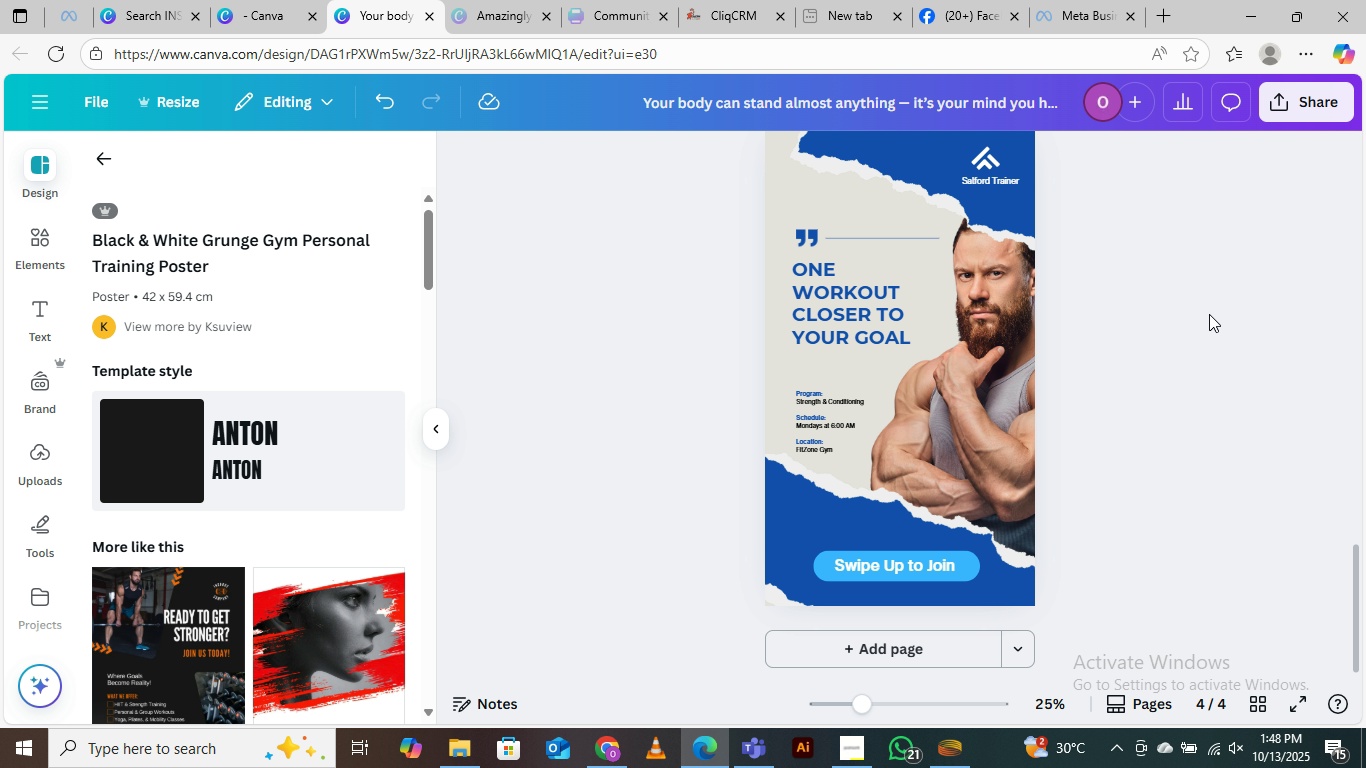 
wait(5.99)
 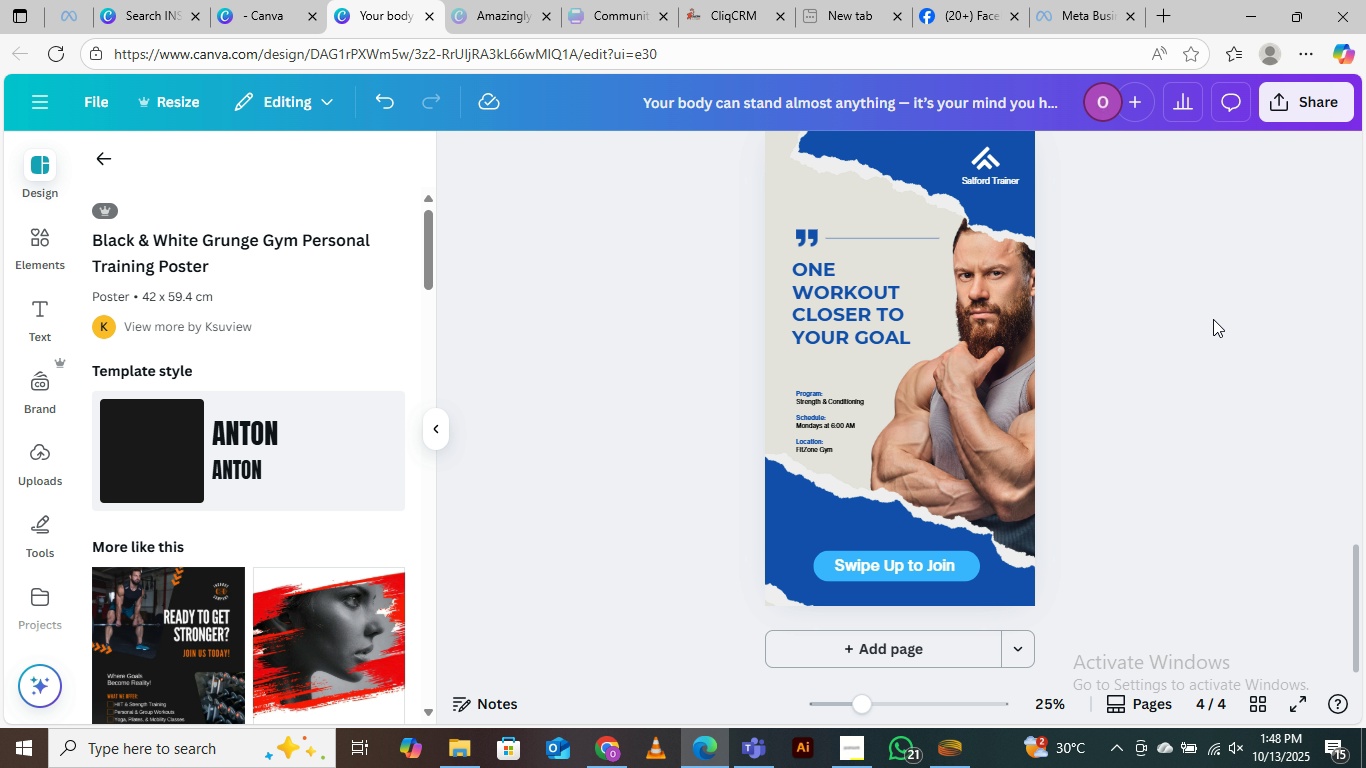 
scroll: coordinate [1124, 385], scroll_direction: up, amount: 17.0
 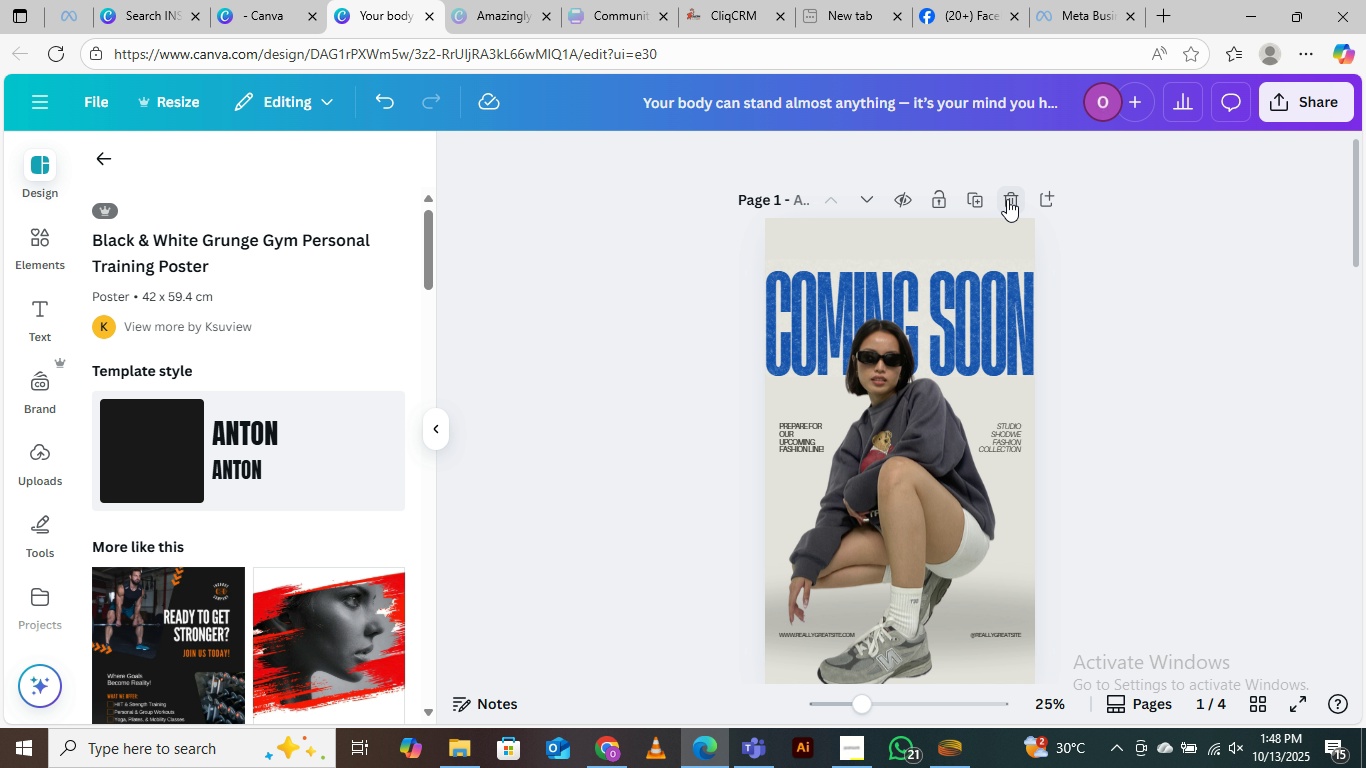 
left_click([1008, 196])
 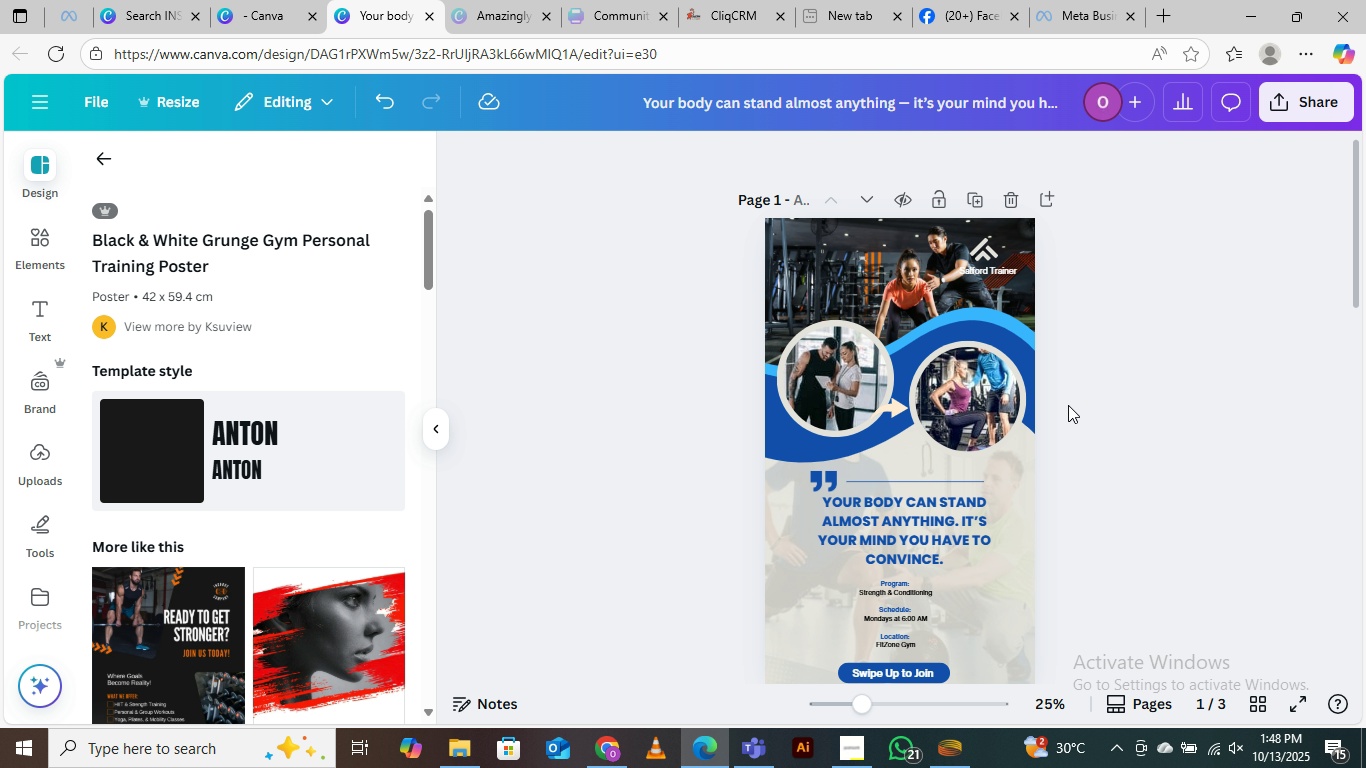 
scroll: coordinate [1064, 402], scroll_direction: down, amount: 11.0
 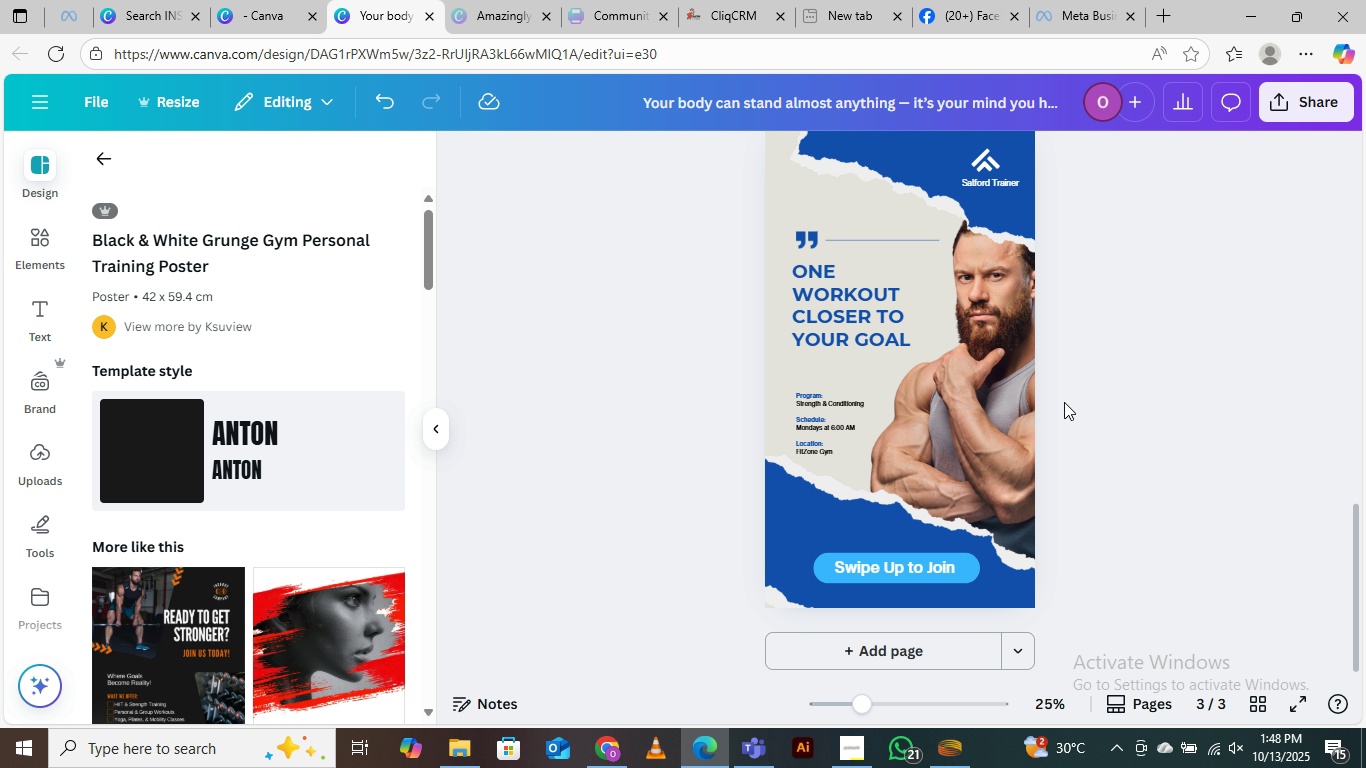 
scroll: coordinate [1063, 401], scroll_direction: up, amount: 1.0